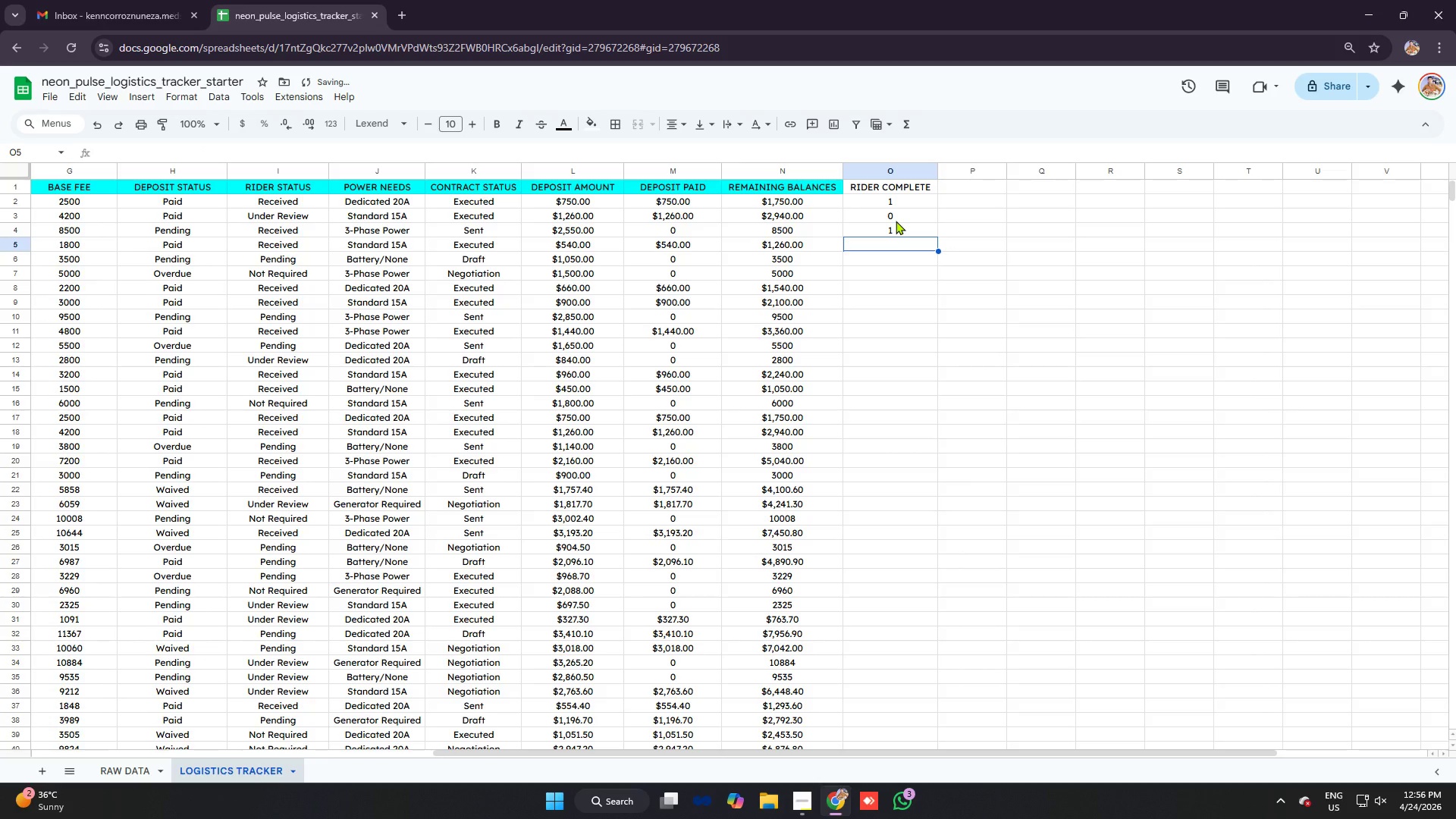 
key(Equal)
 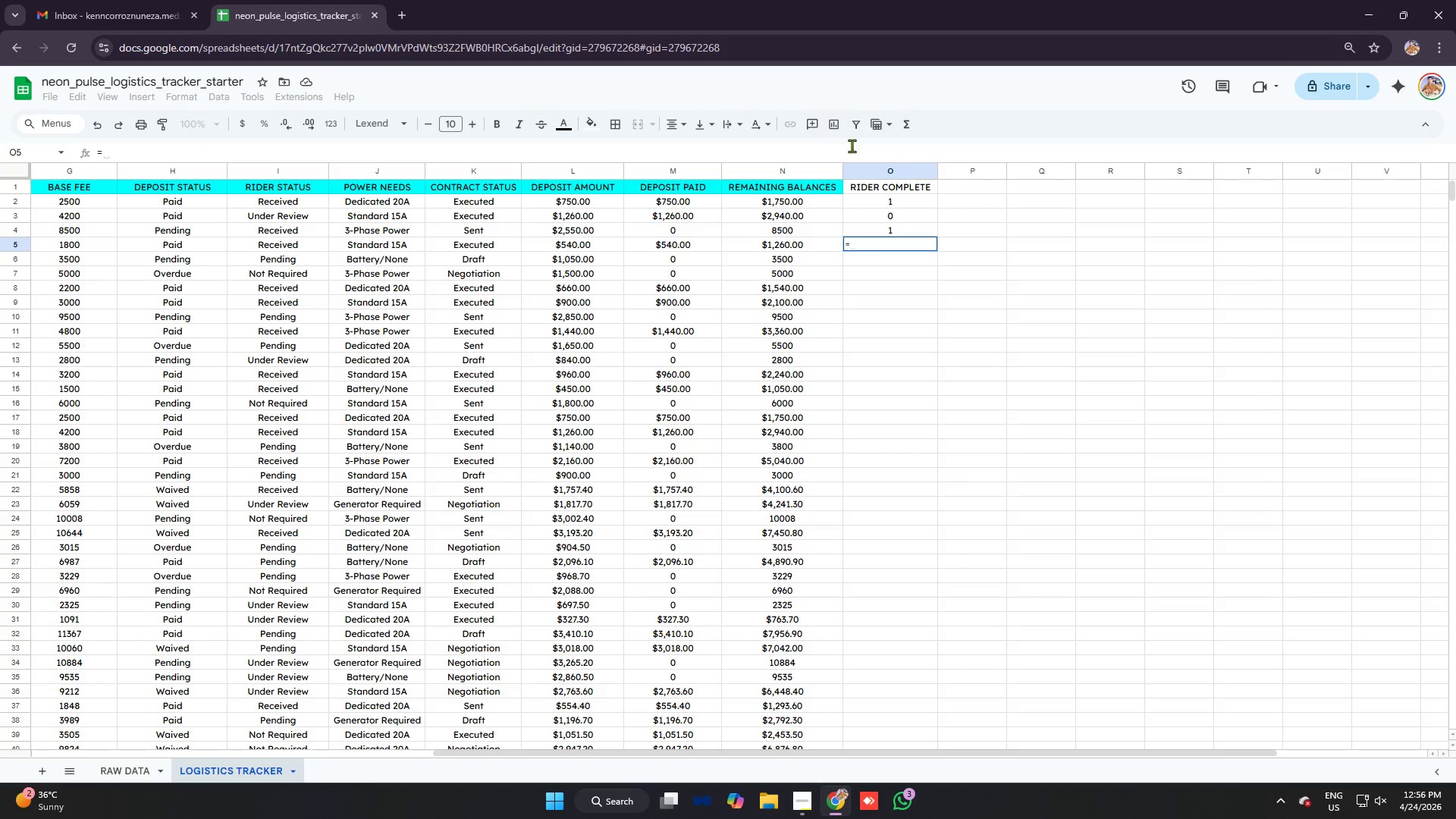 
wait(6.55)
 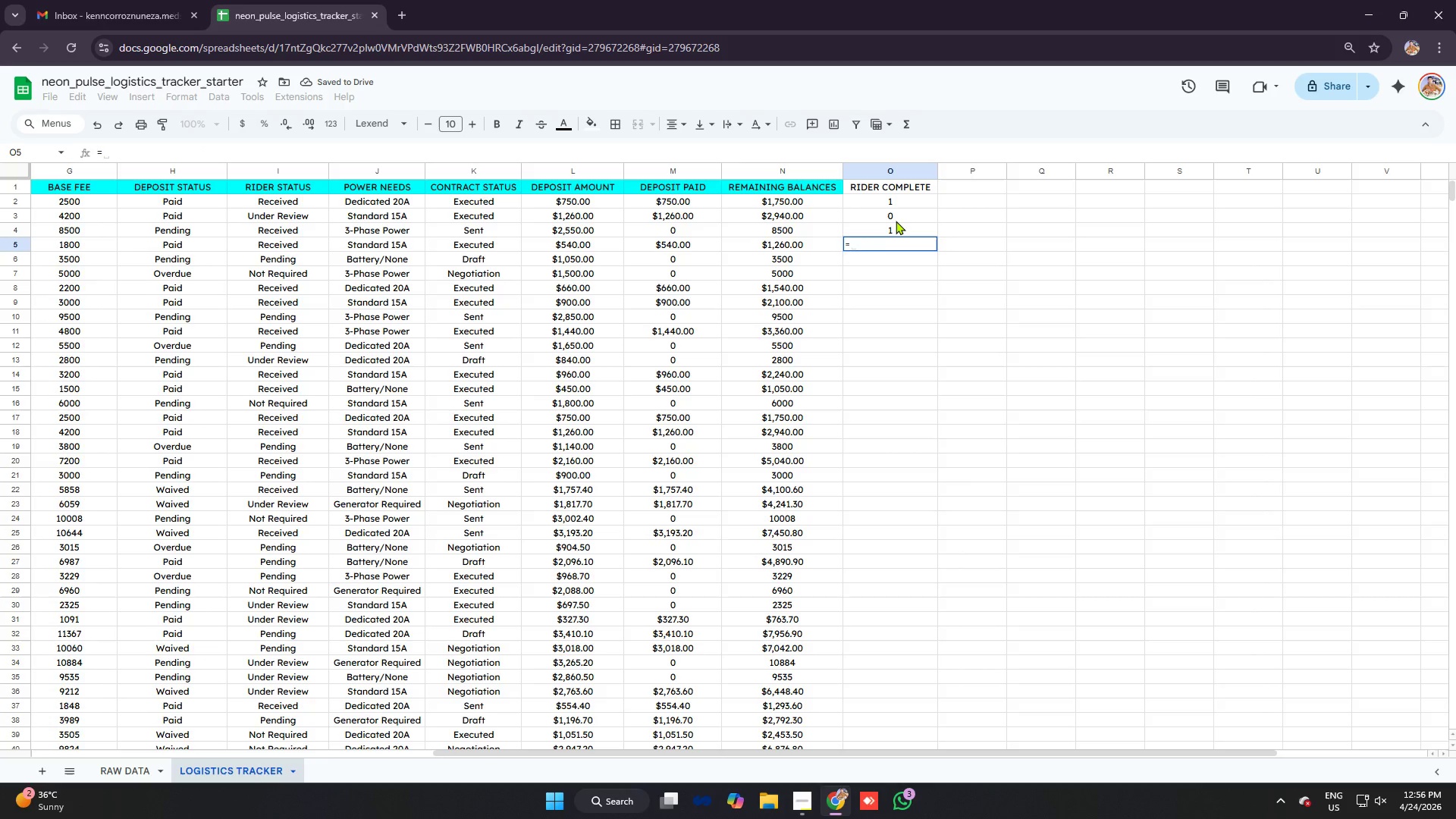 
type(IF)
key(Tab)
type(I)
 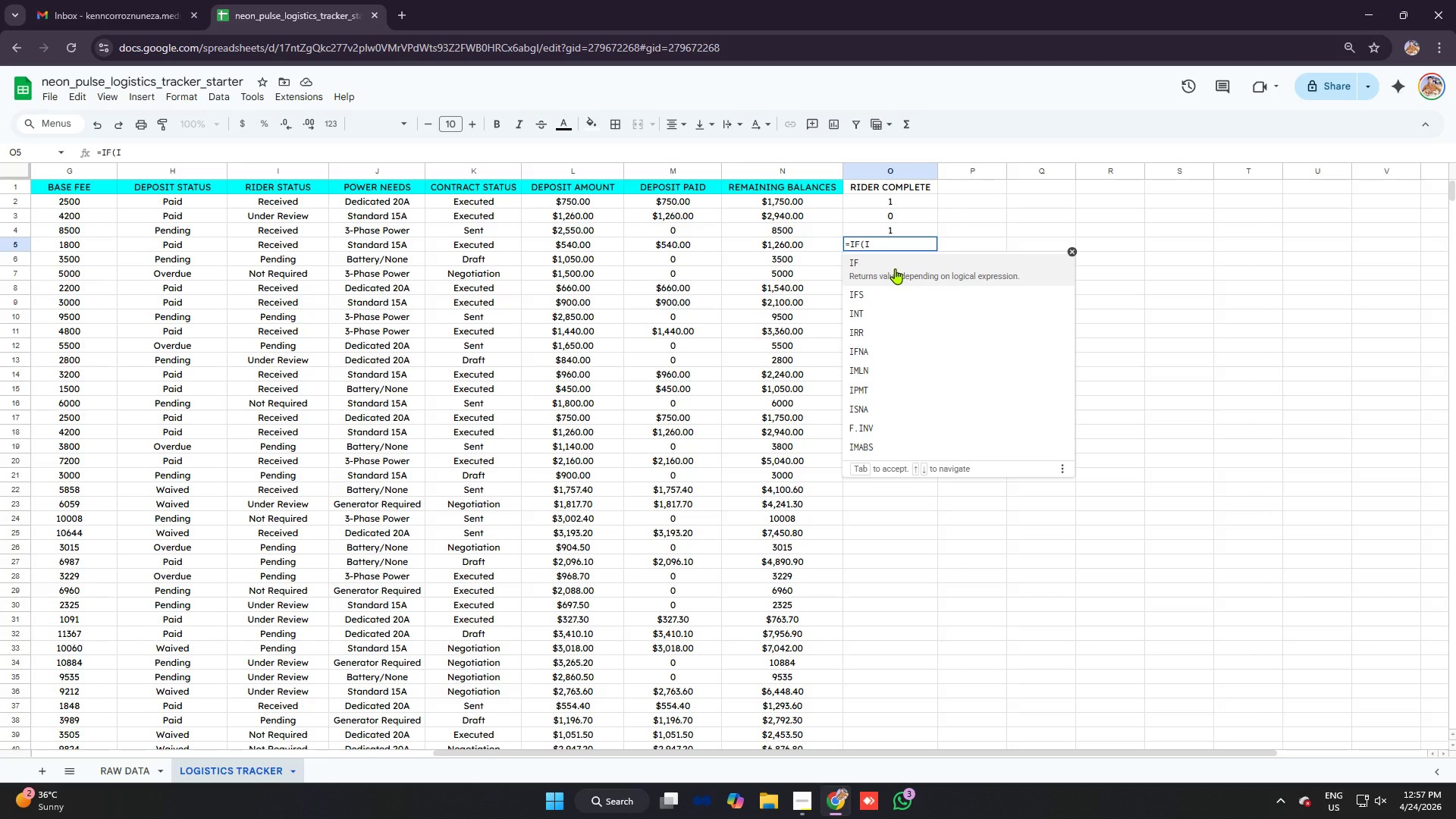 
wait(5.34)
 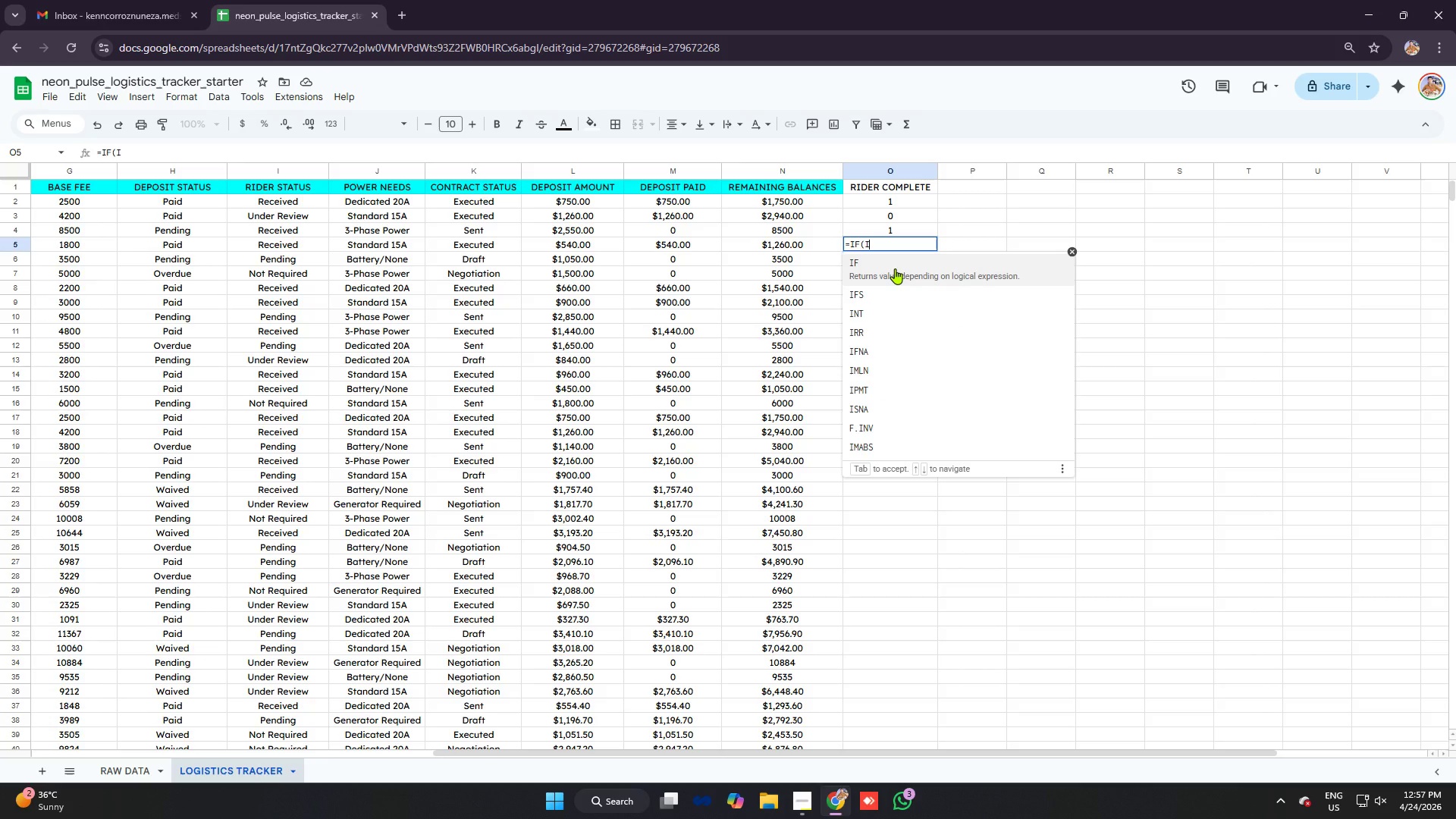 
key(5)
 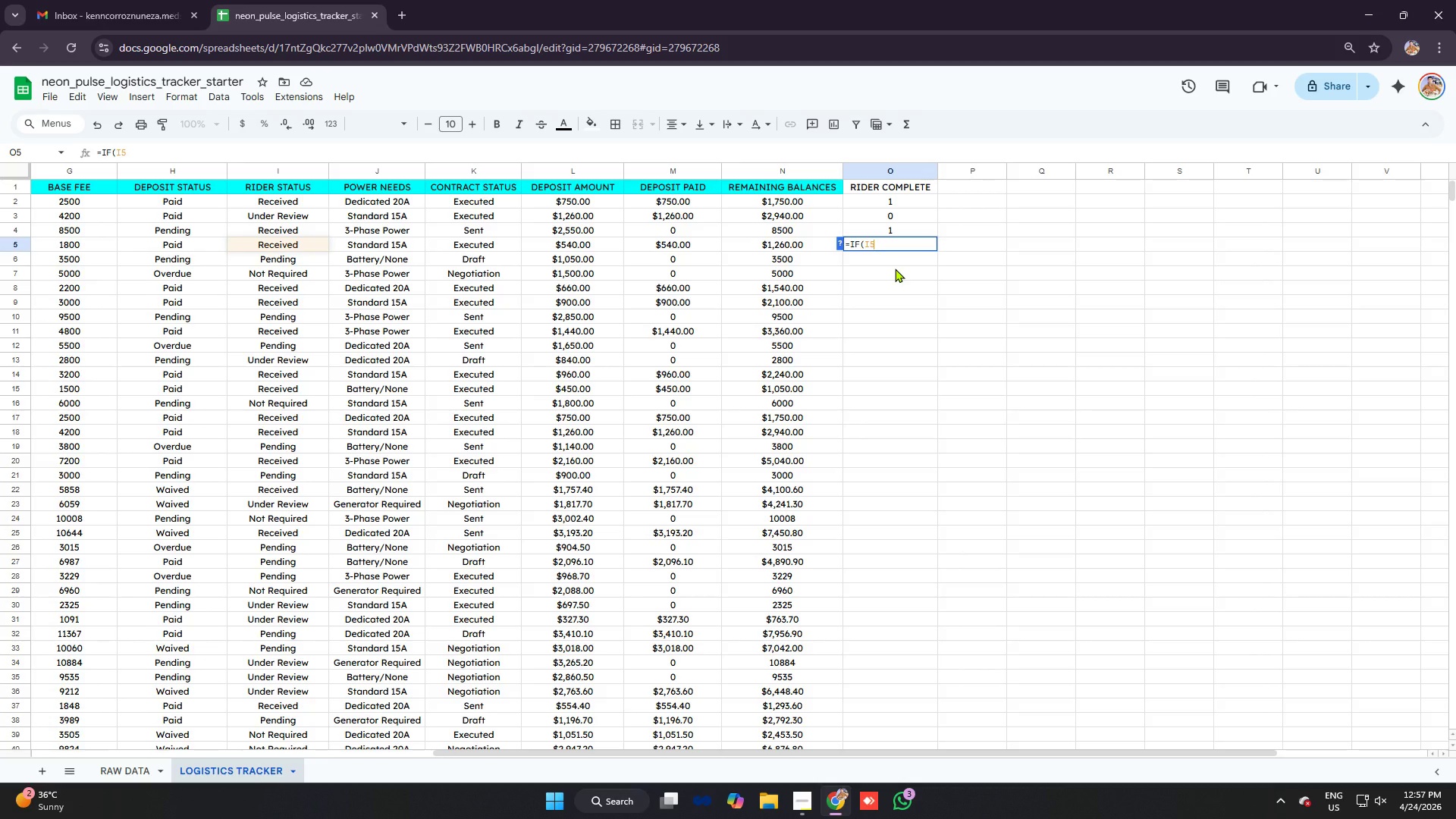 
key(Control+ControlLeft)
 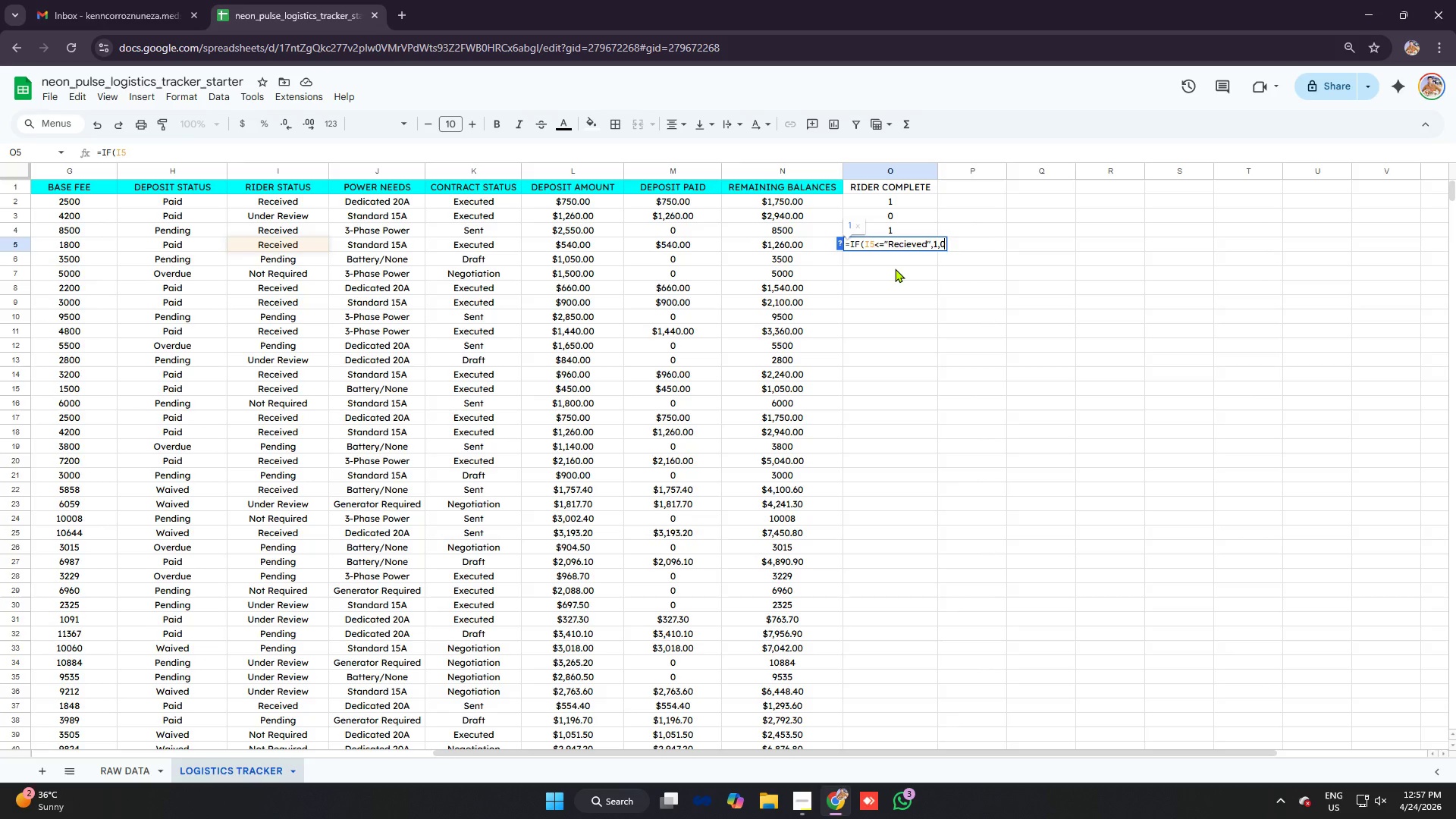 
key(Control+V)
 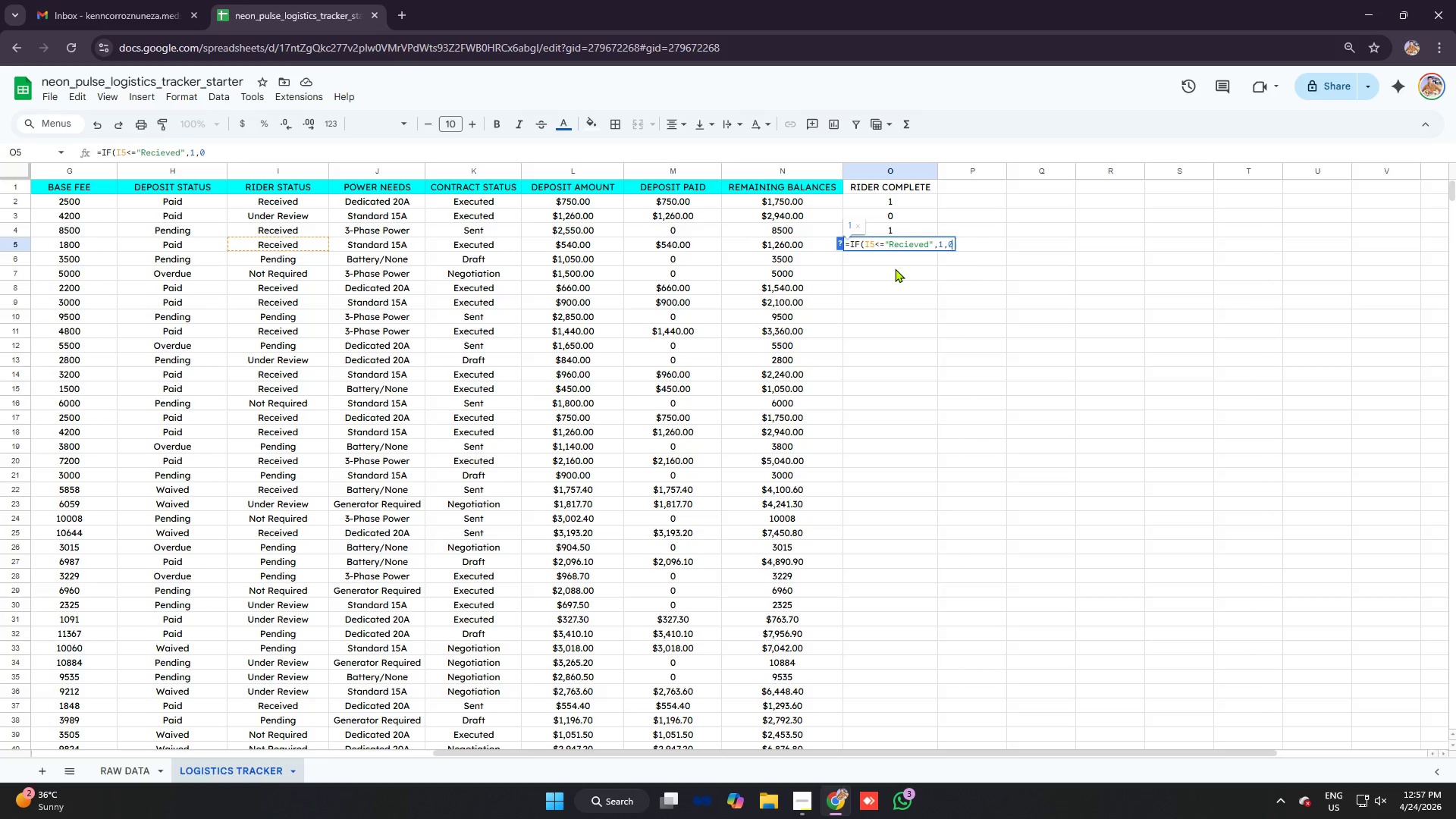 
key(Enter)
 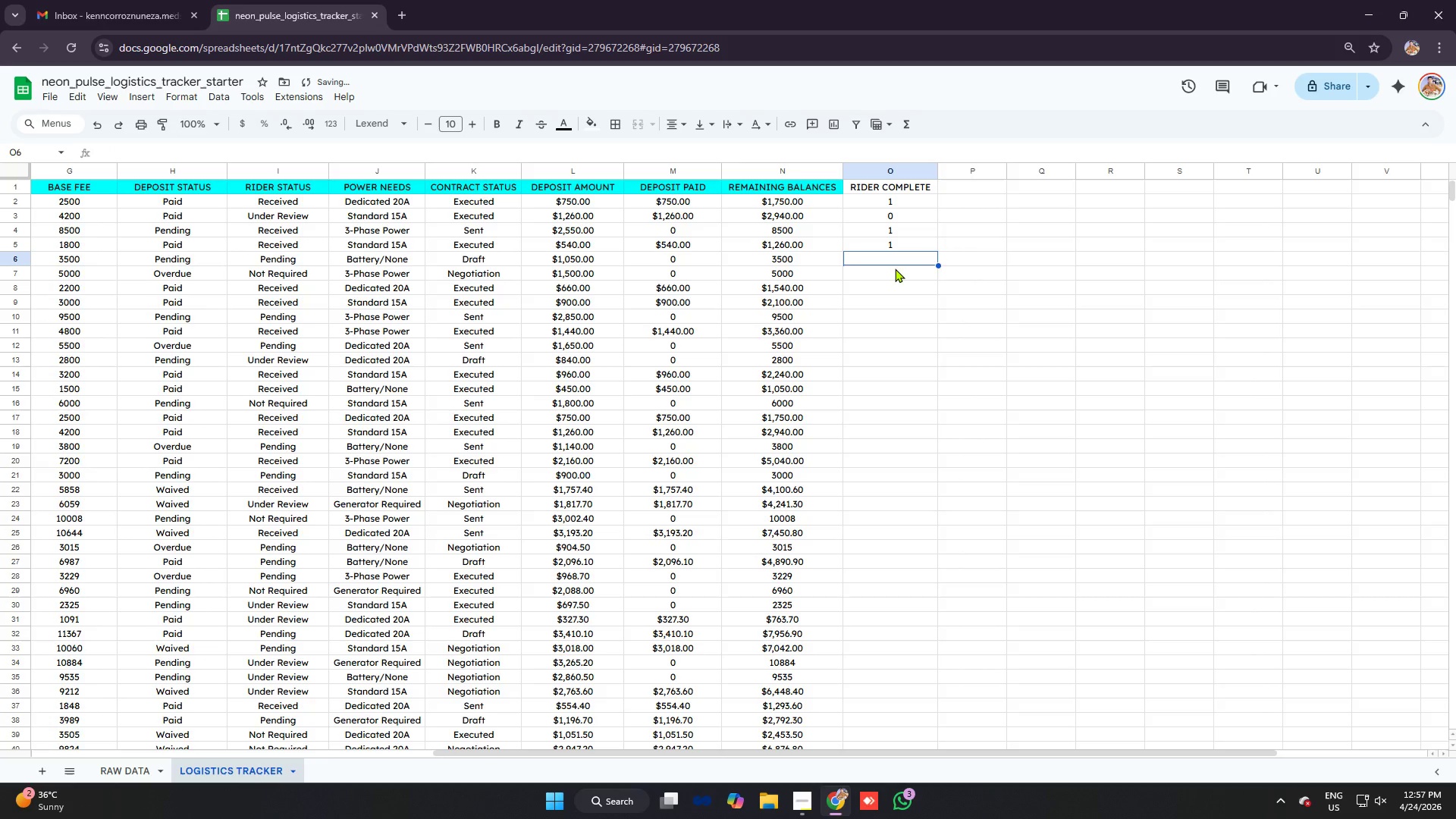 
type(=IG)
key(Backspace)
type(F)
key(Tab)
type(I6)
 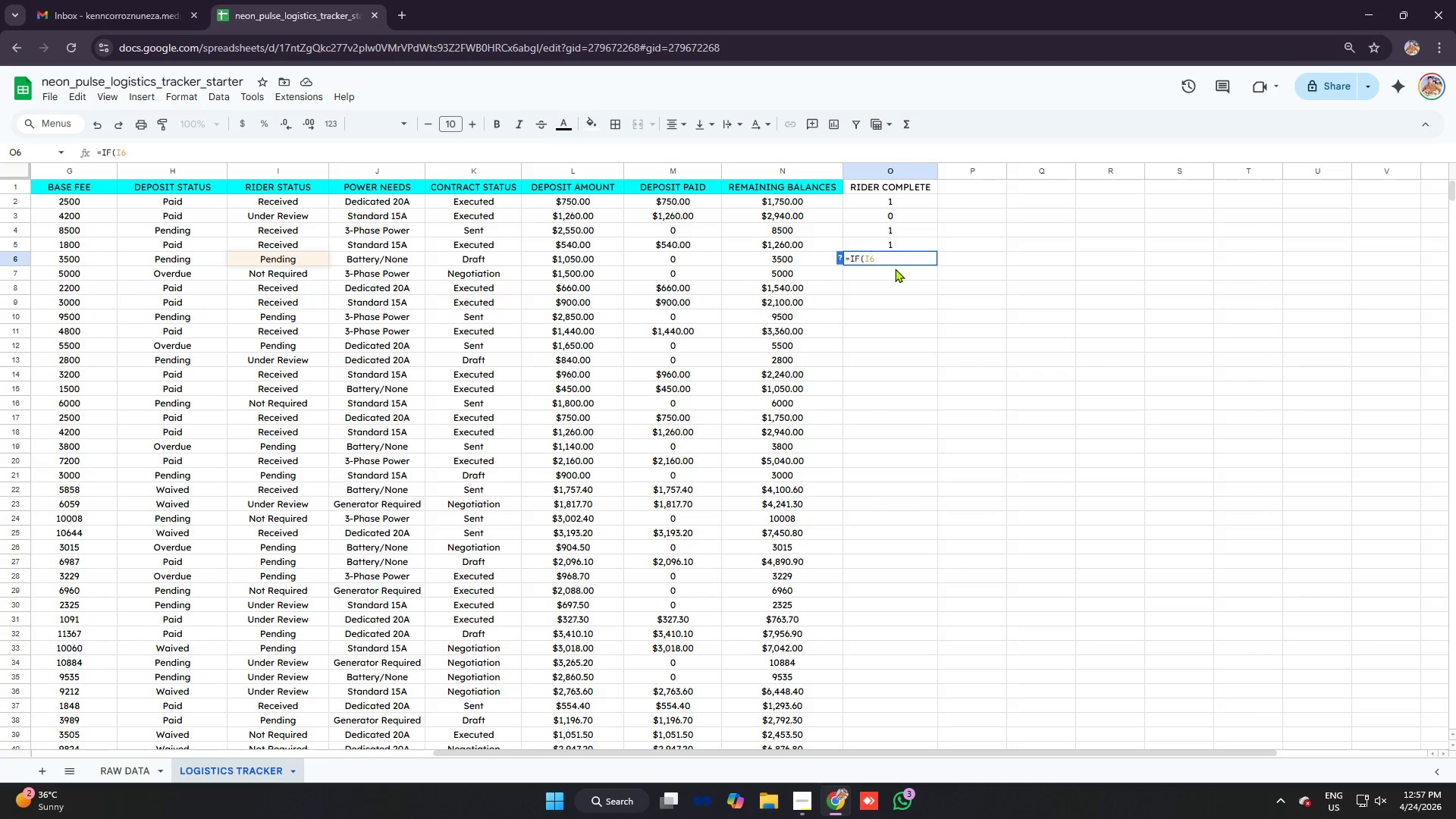 
key(Control+V)
 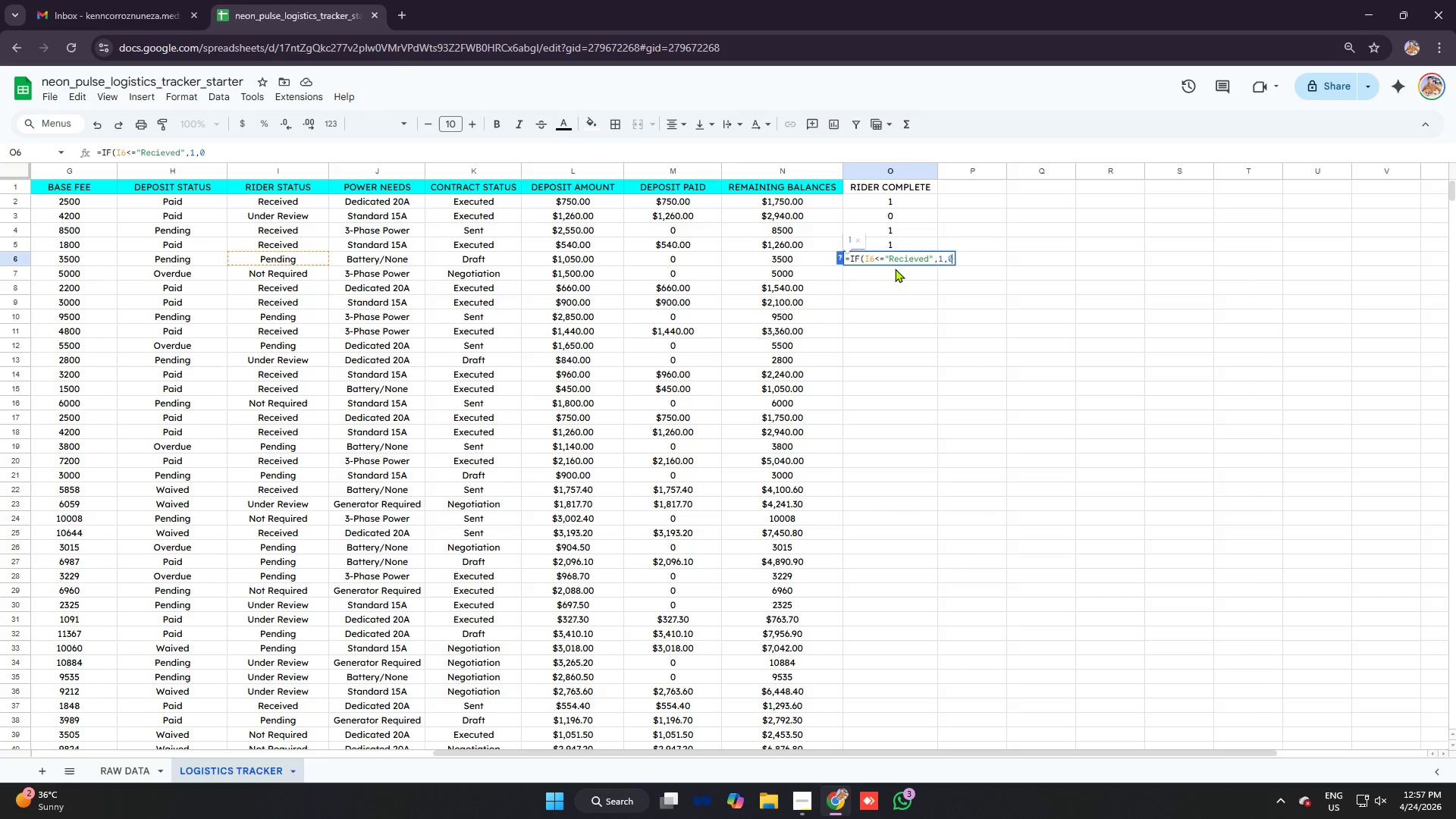 
key(Enter)
 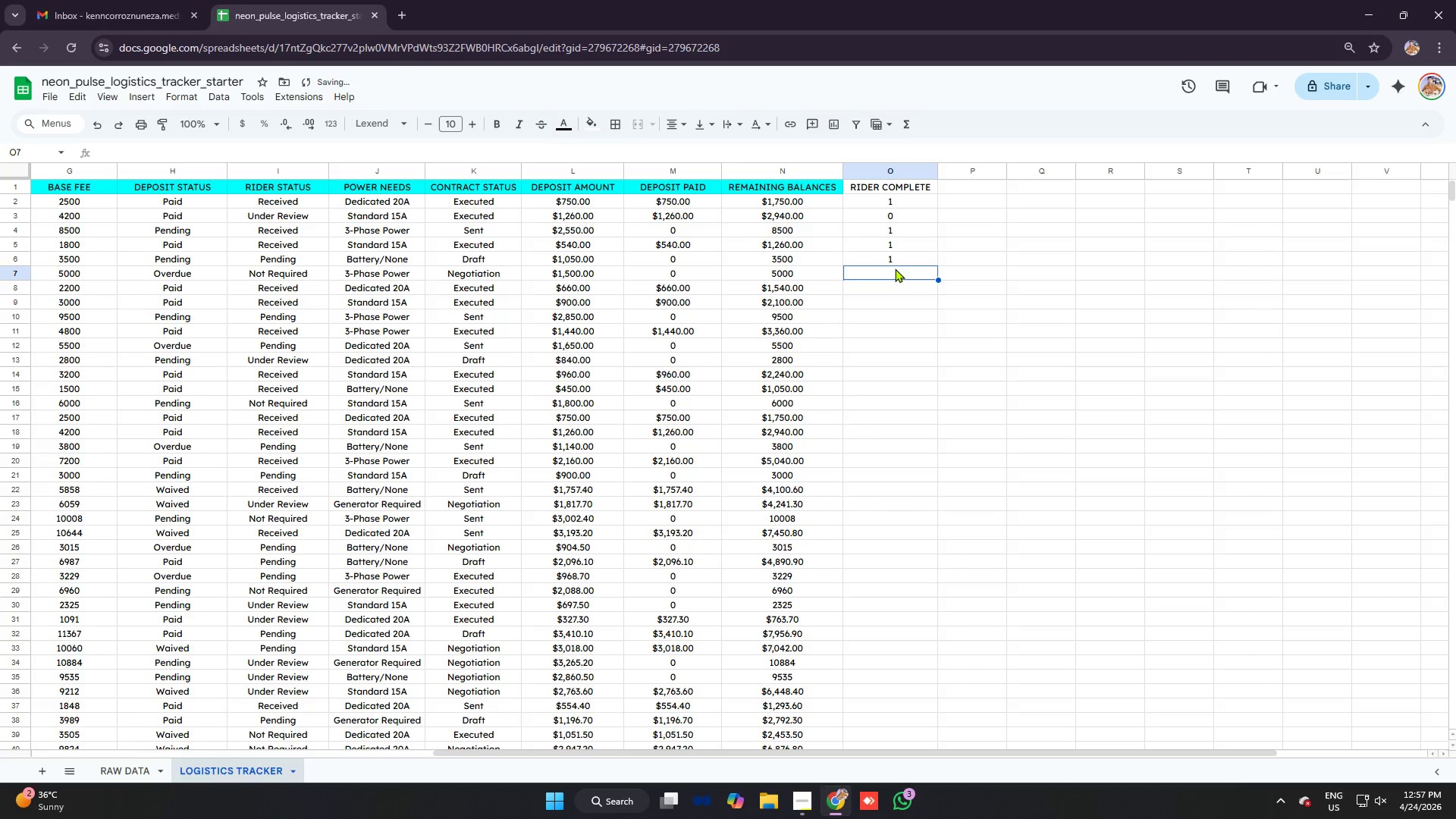 
type(=IG)
key(Backspace)
type(F)
 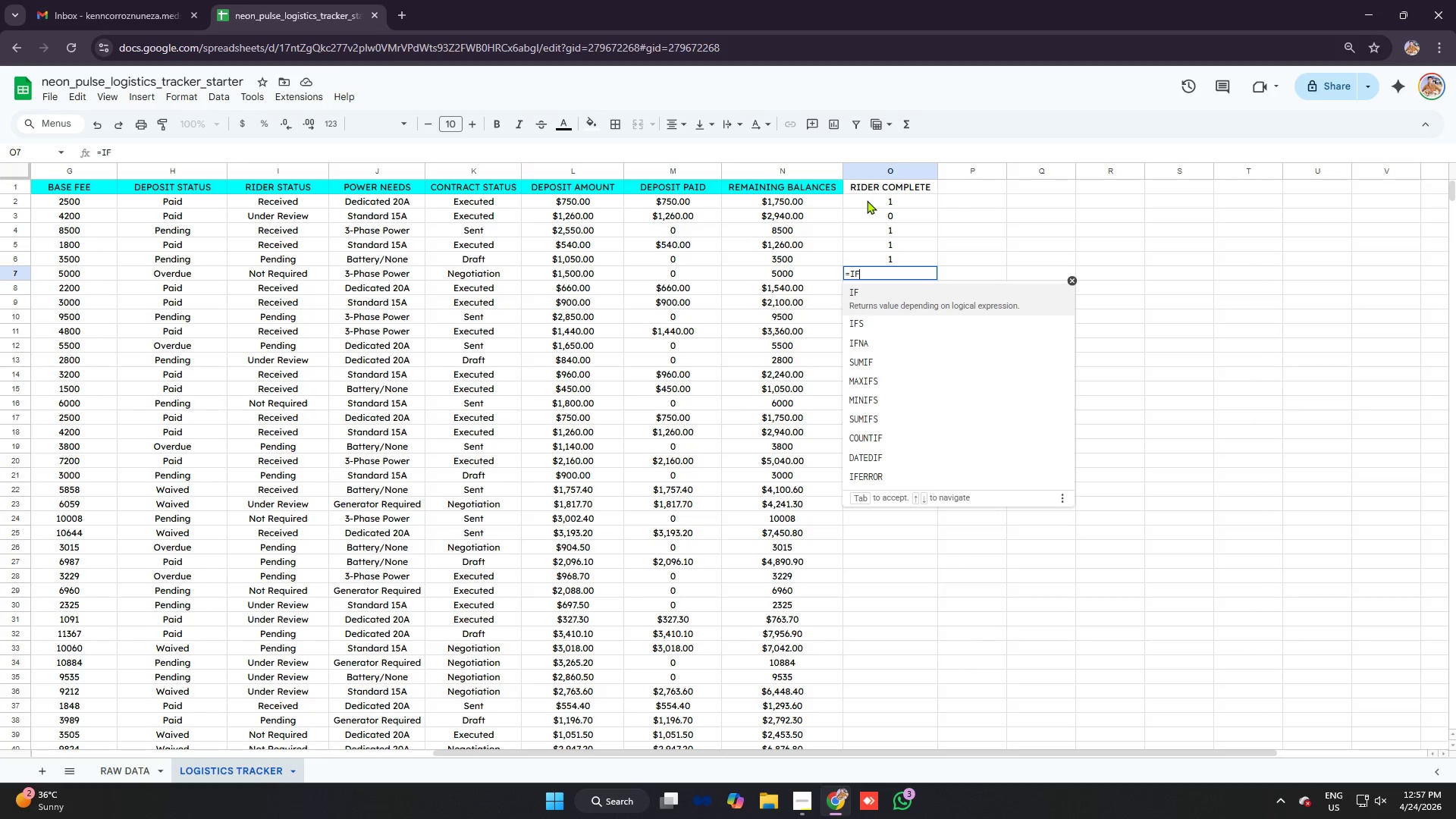 
wait(7.55)
 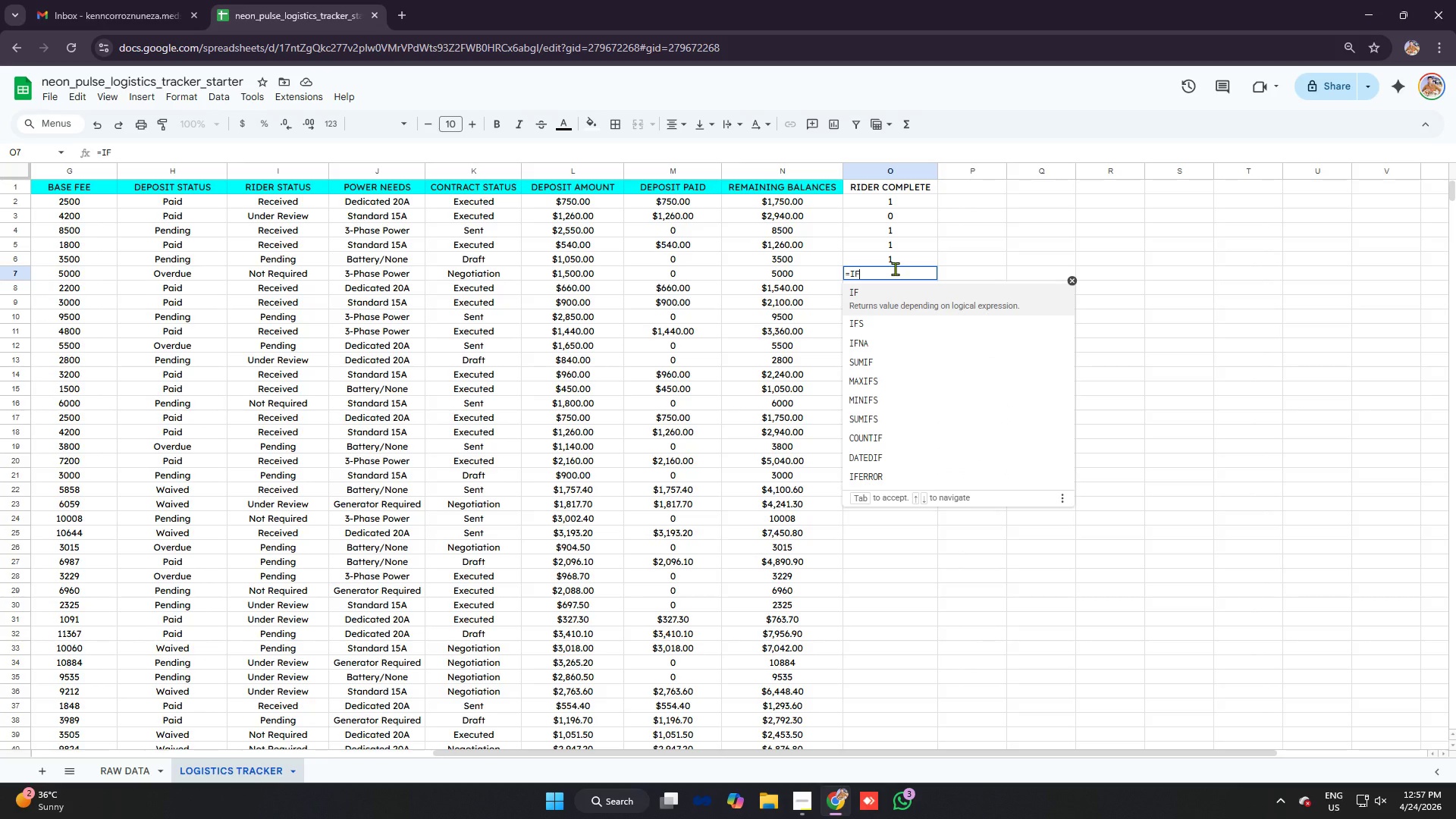 
left_click([905, 253])
 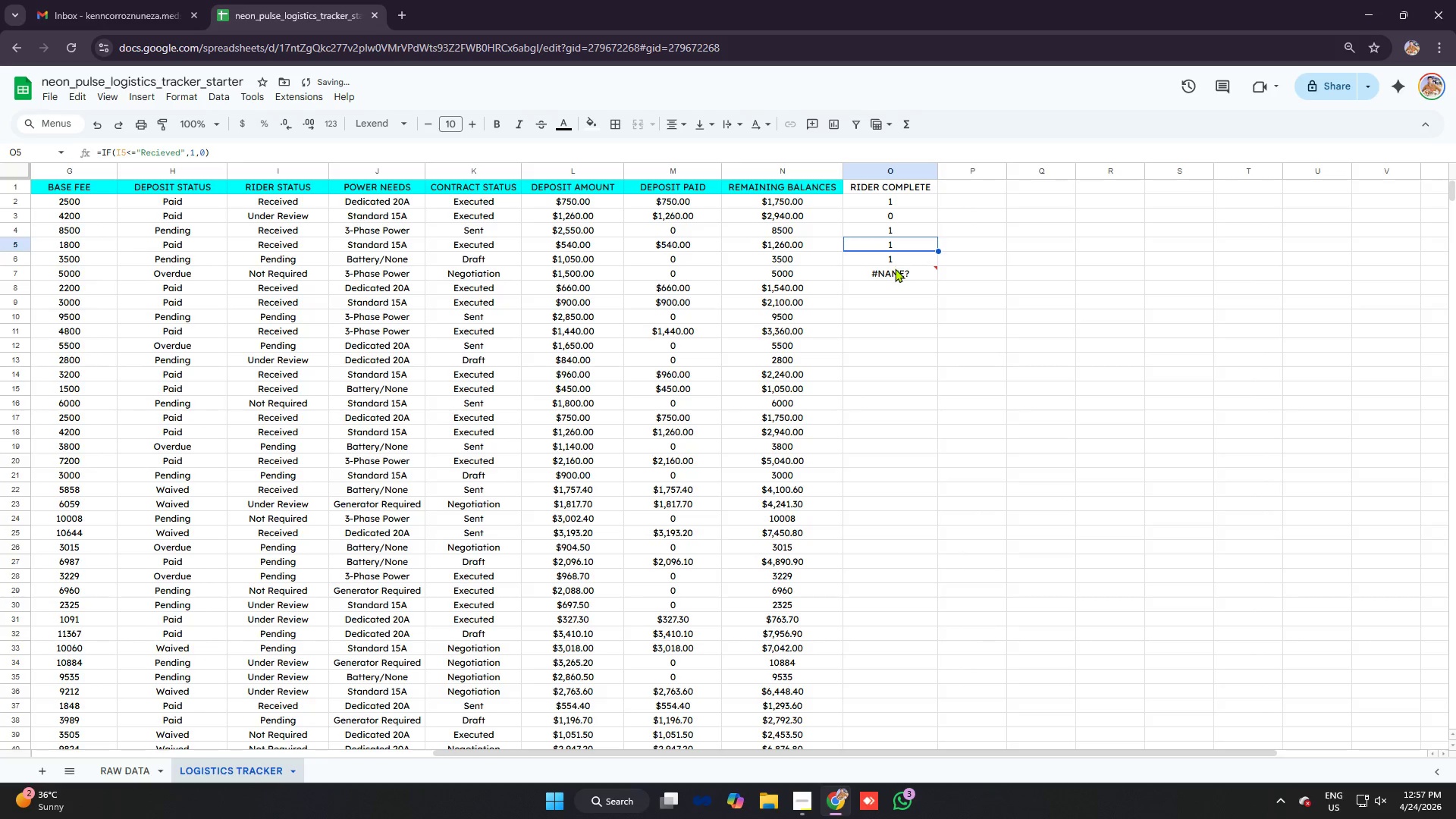 
left_click([897, 268])
 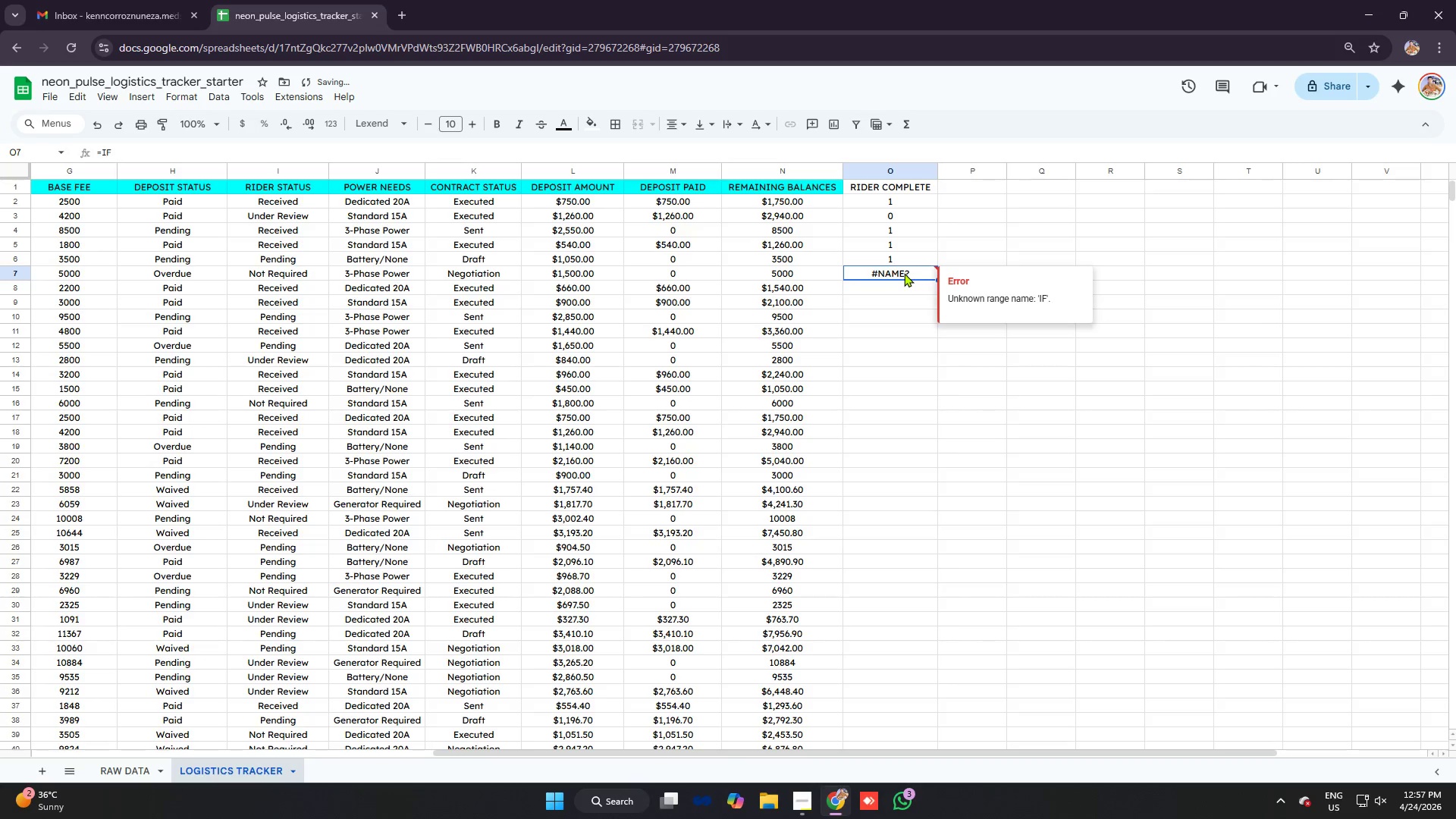 
key(Backspace)
 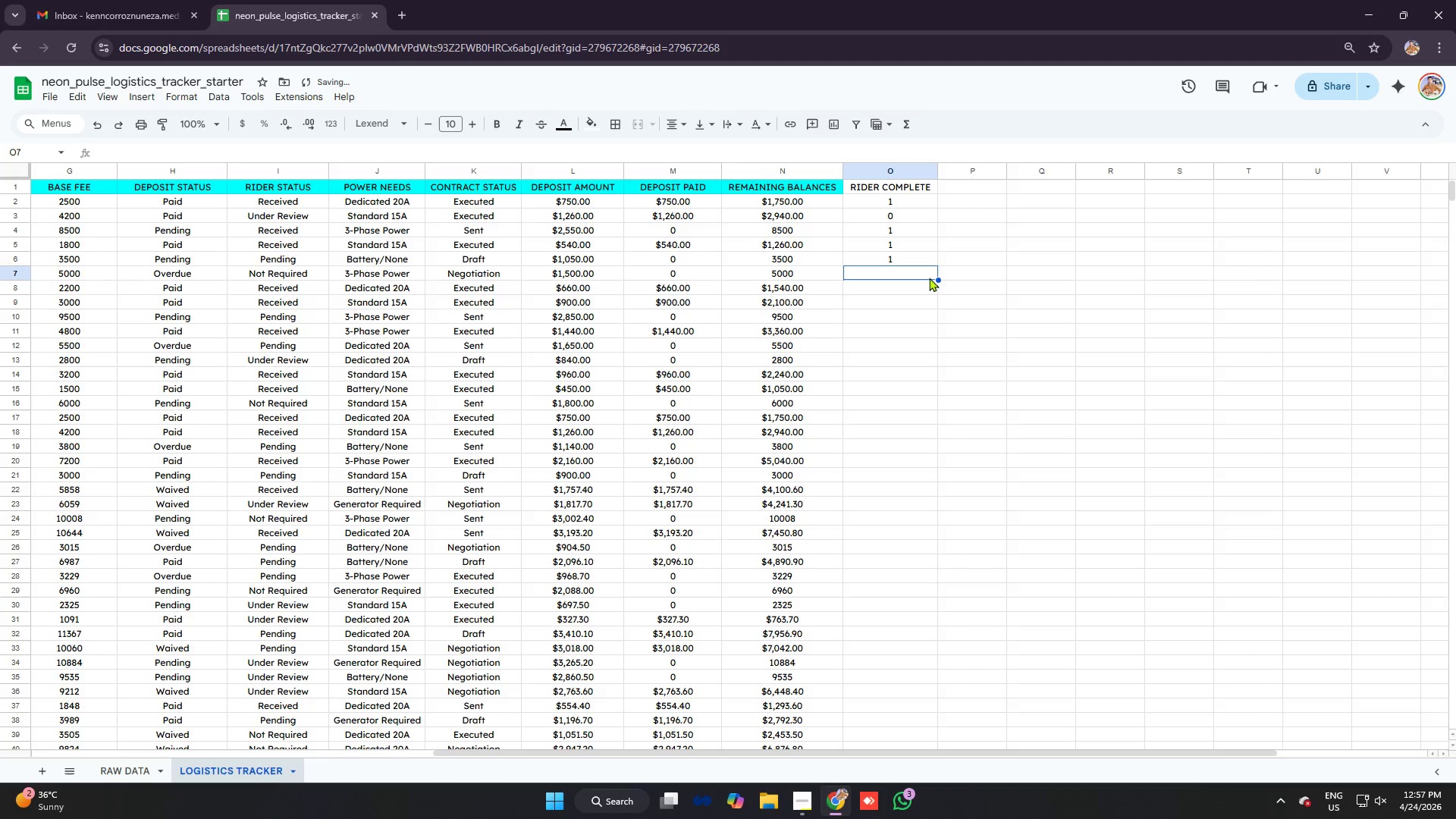 
left_click([898, 262])
 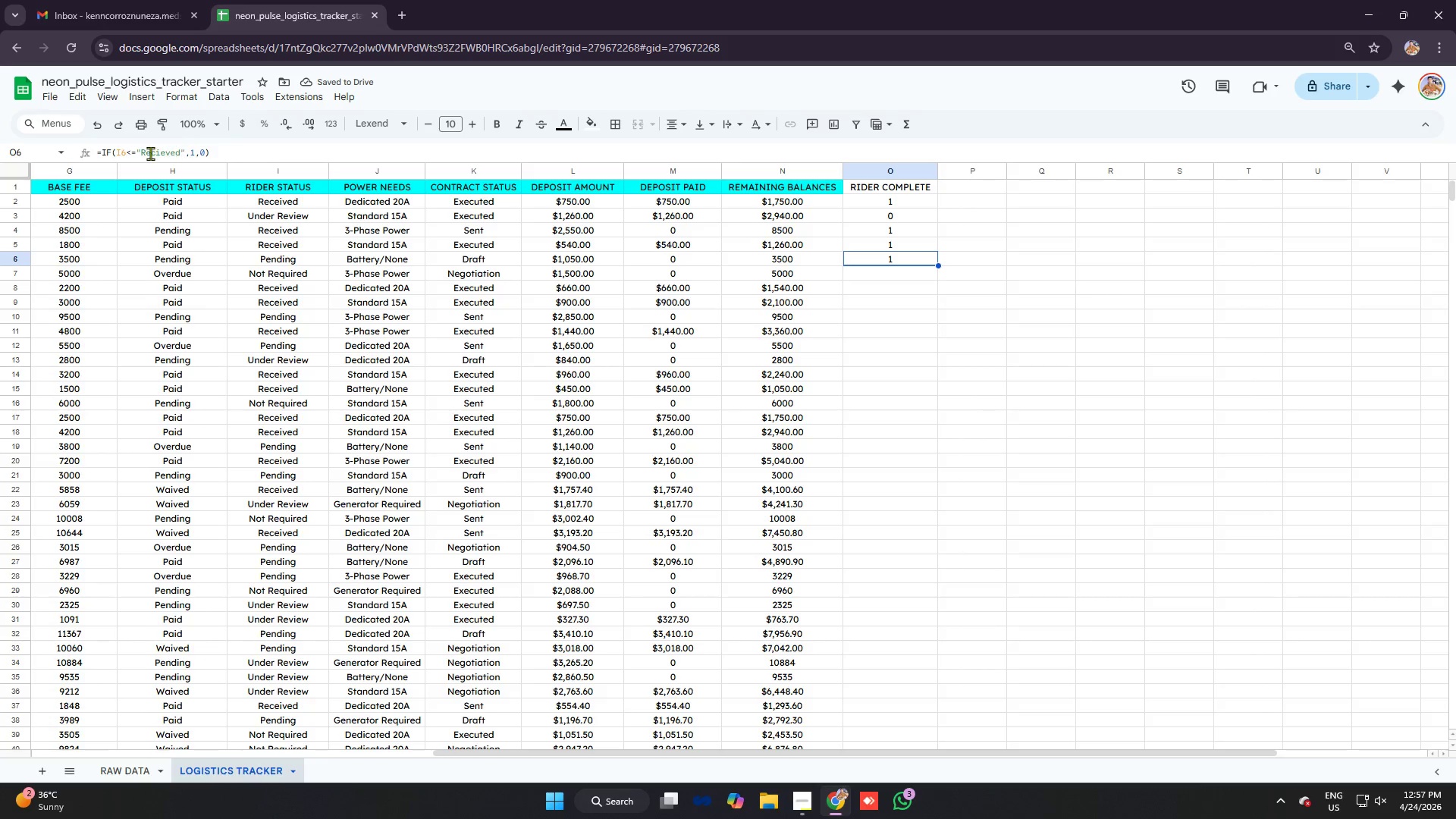 
left_click([124, 152])
 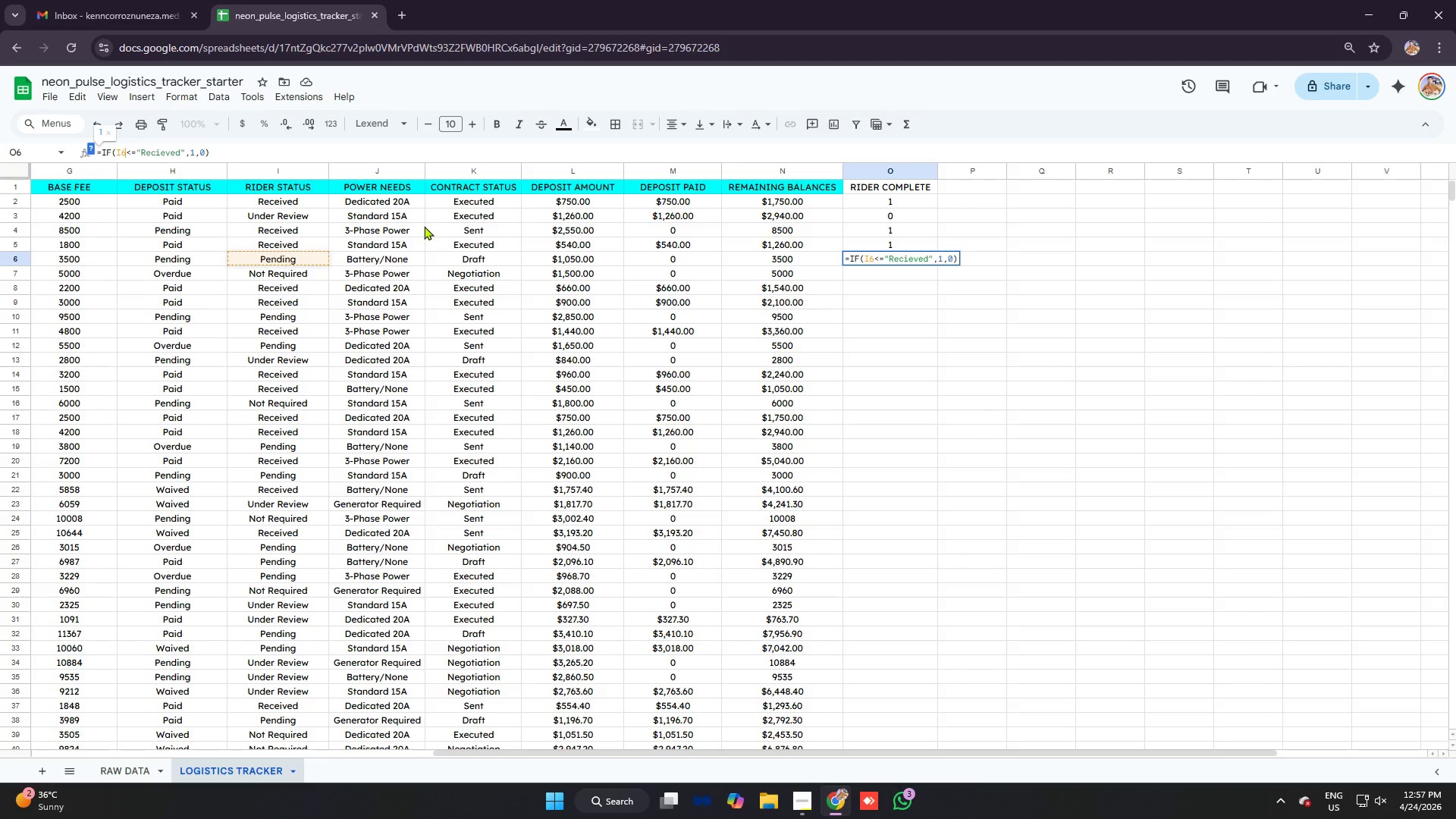 
wait(8.23)
 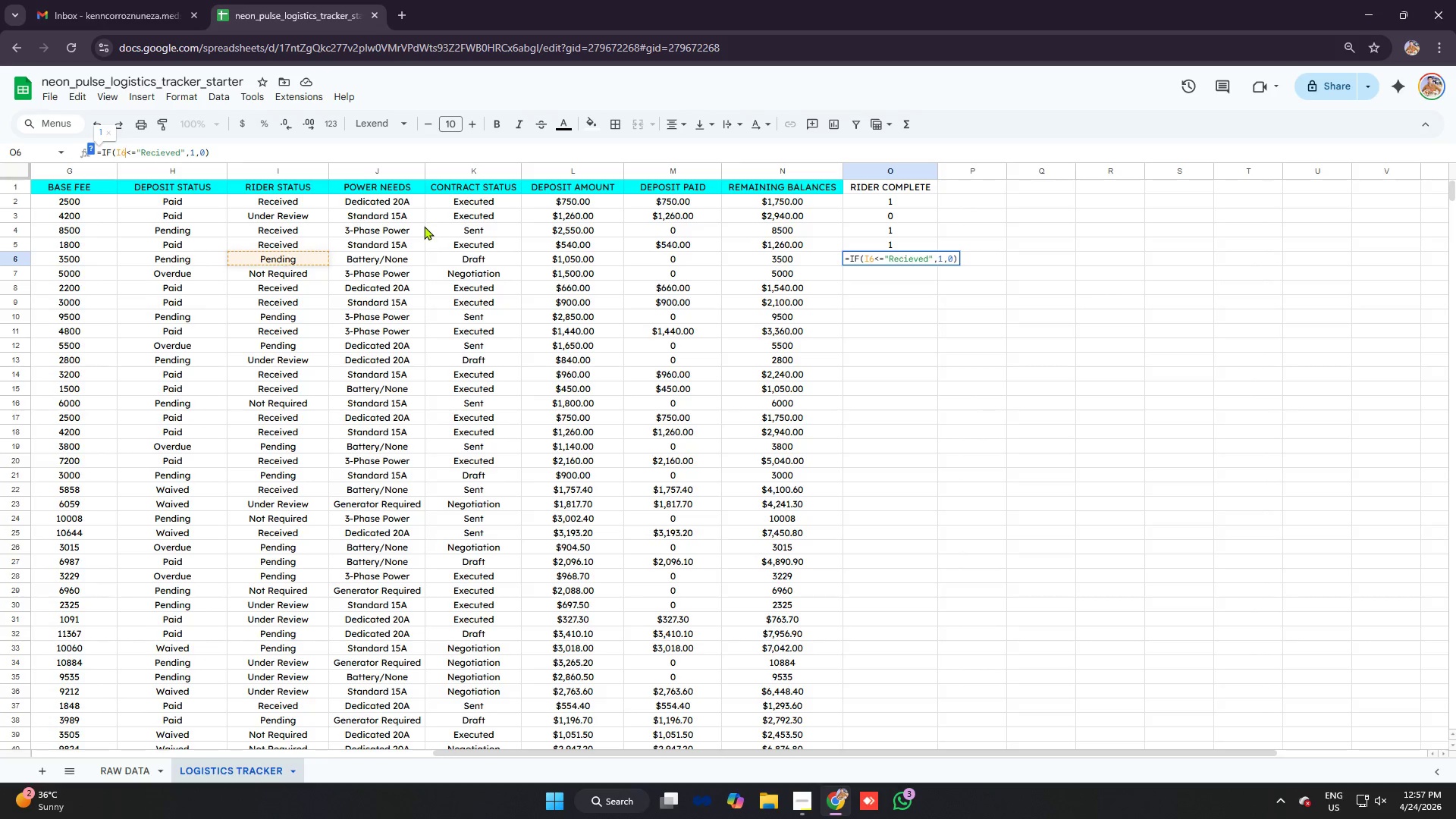 
left_click([186, 153])
 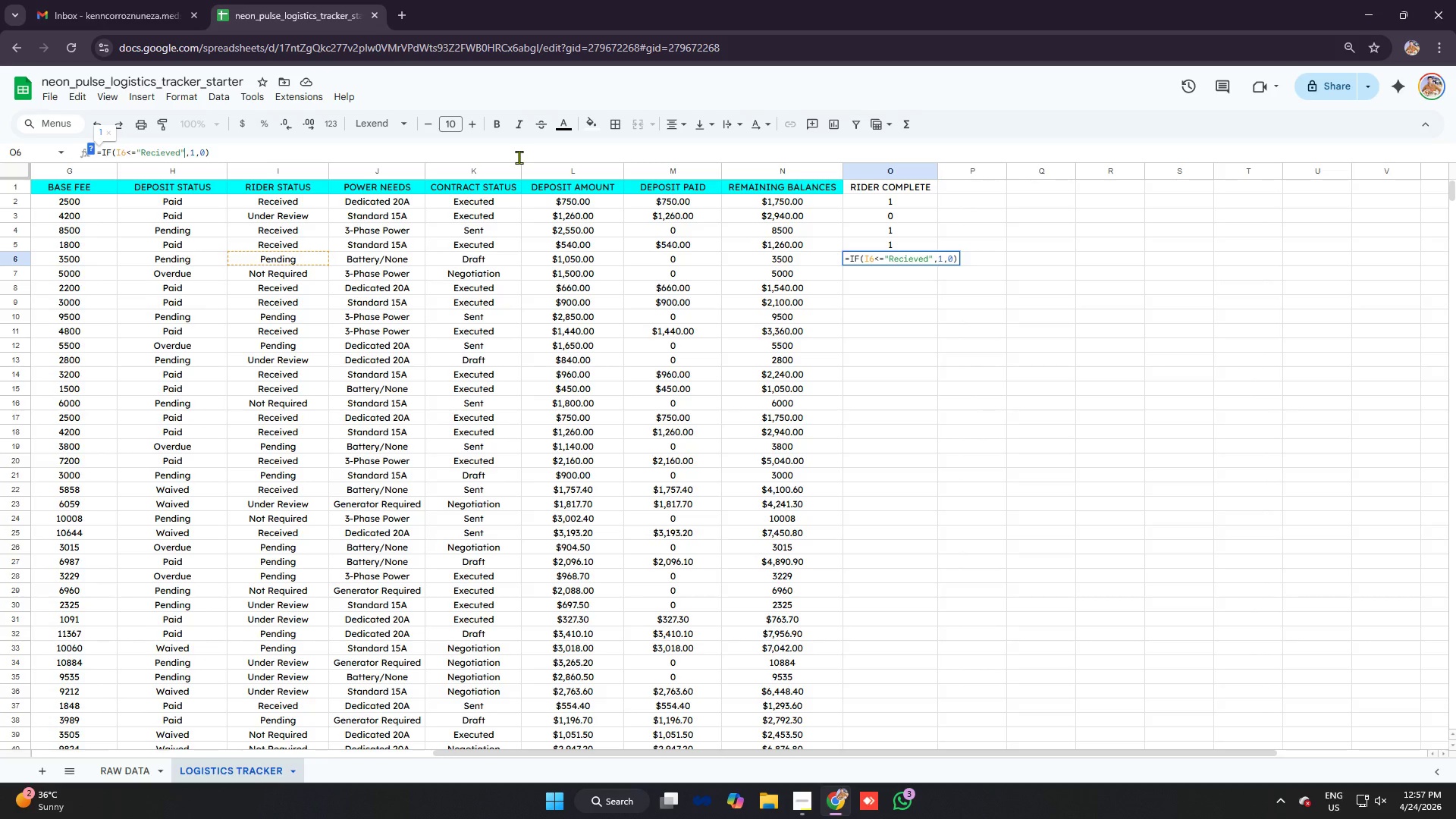 
type(,"pEN)
key(Backspace)
key(Backspace)
key(Backspace)
type(Pendiu)
key(Backspace)
type(ng")
 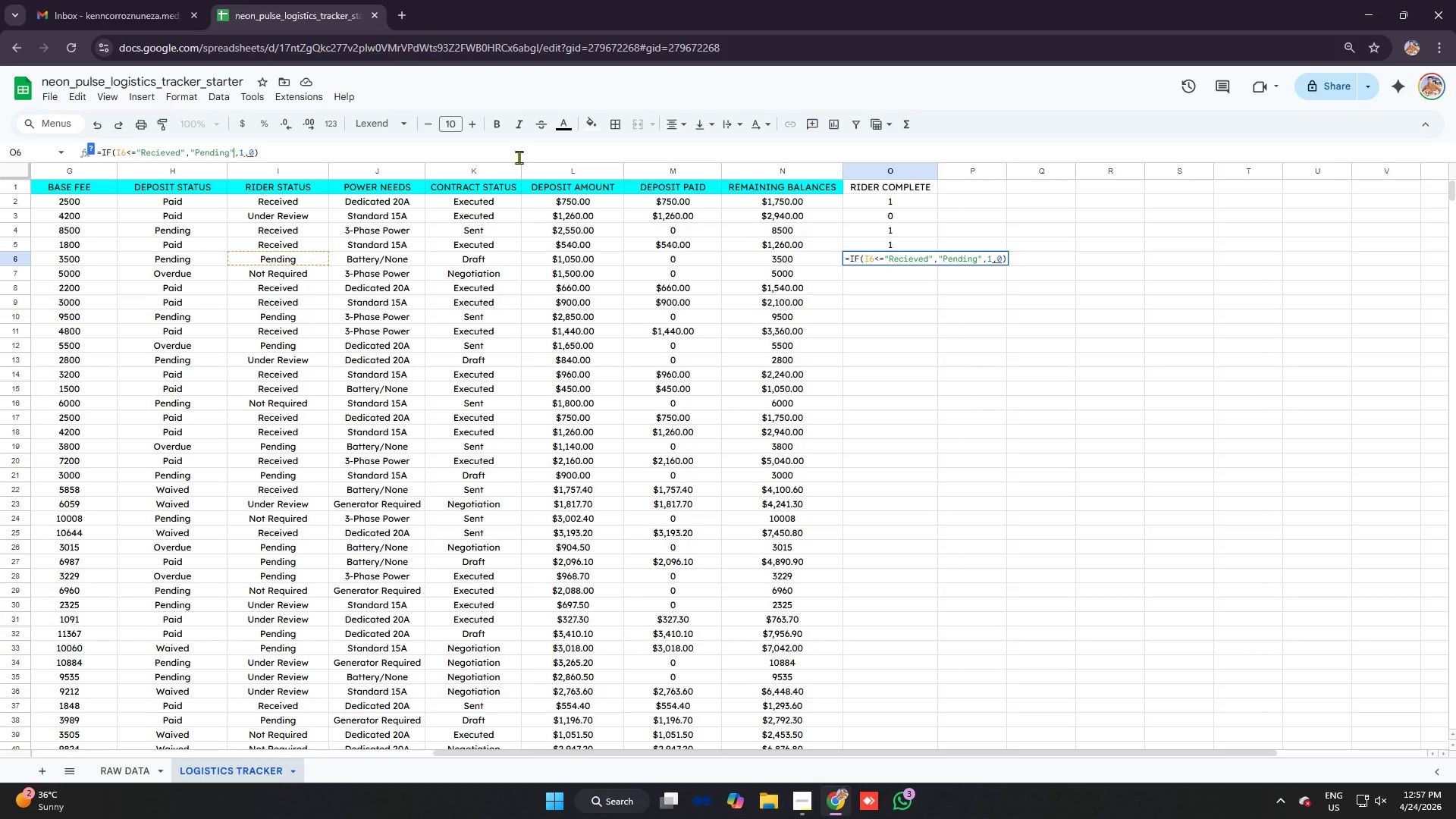 
double_click([278, 150])
 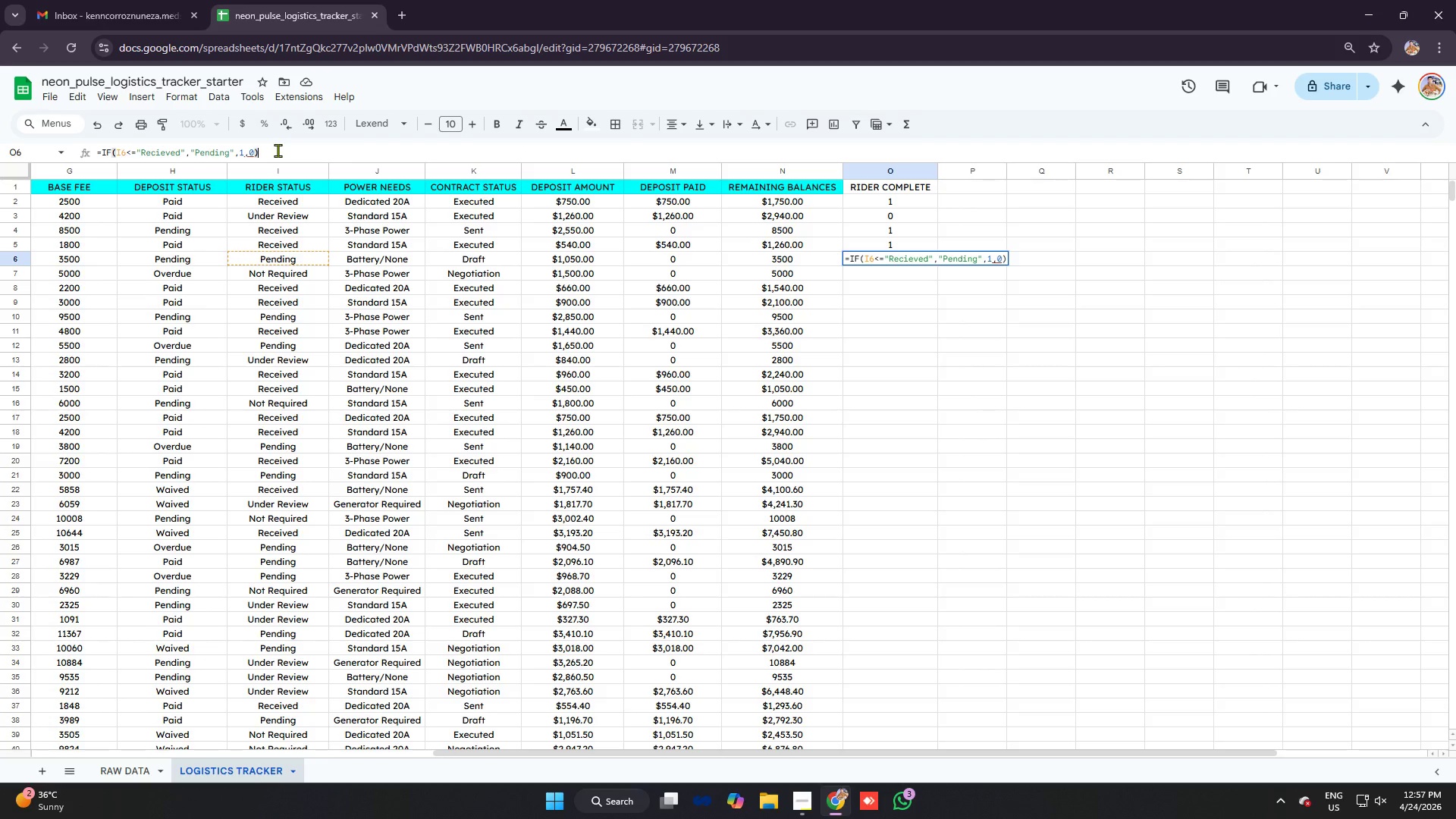 
key(Backspace)
 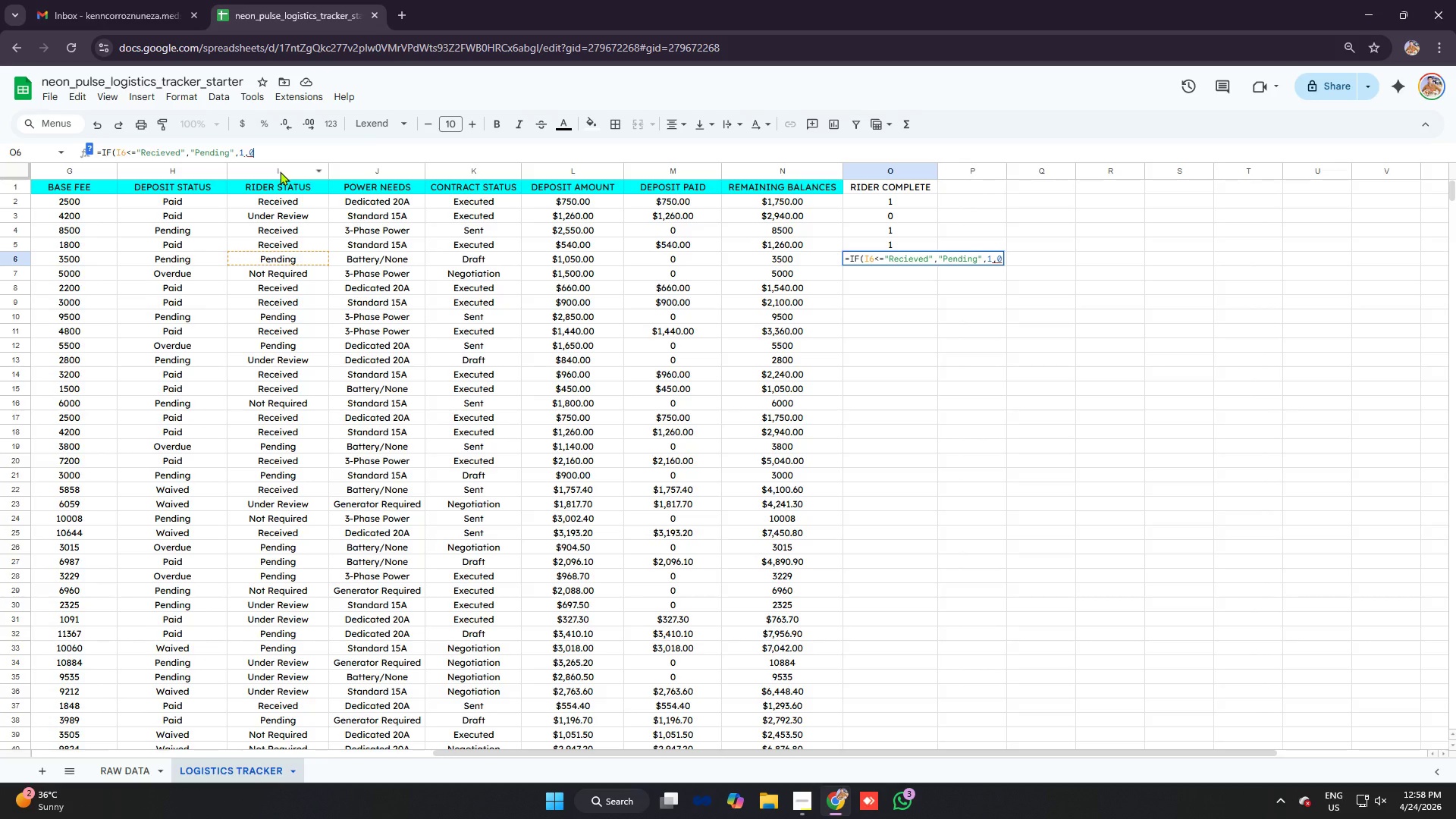 
key(Backspace)
 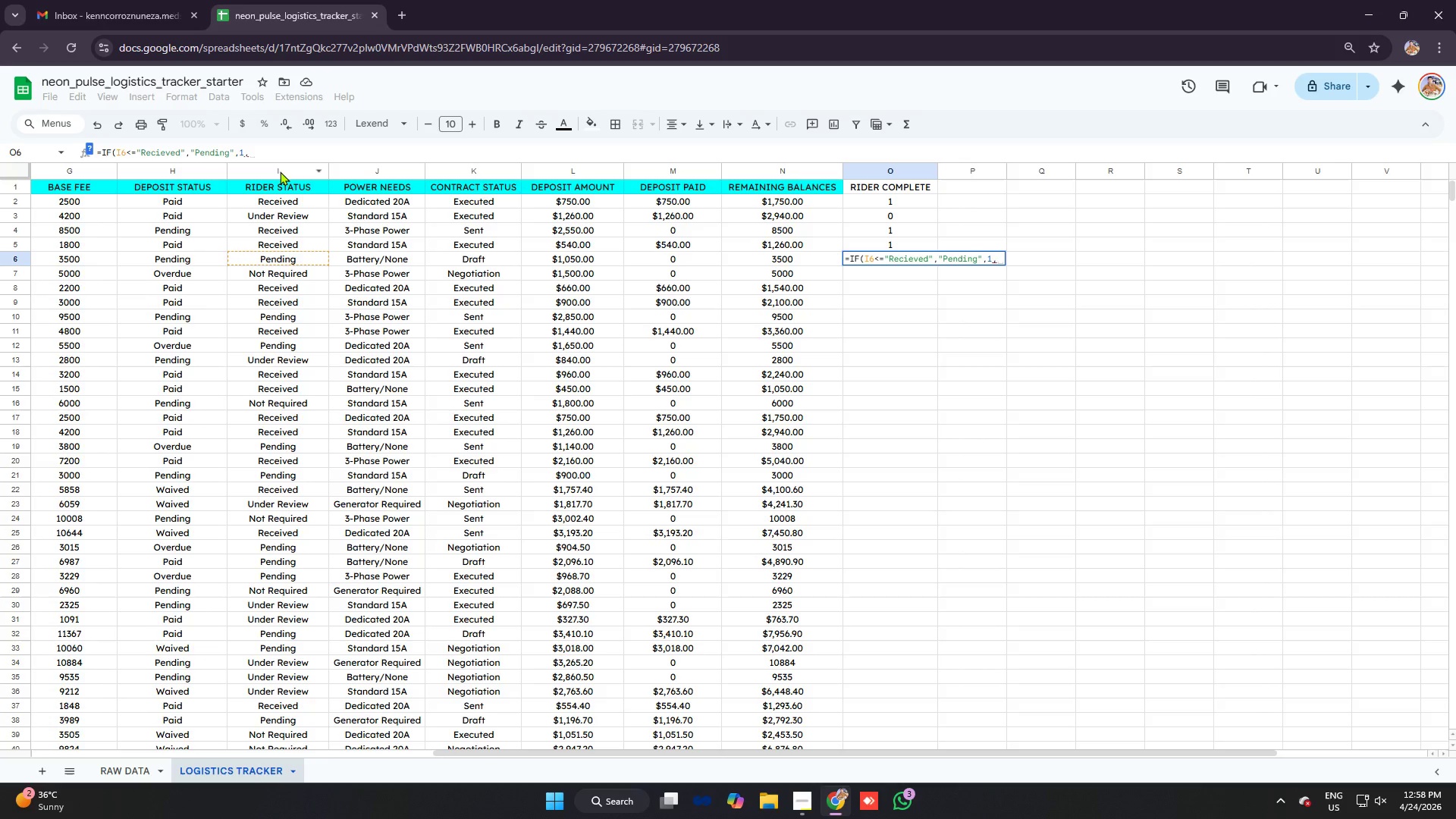 
key(Space)
 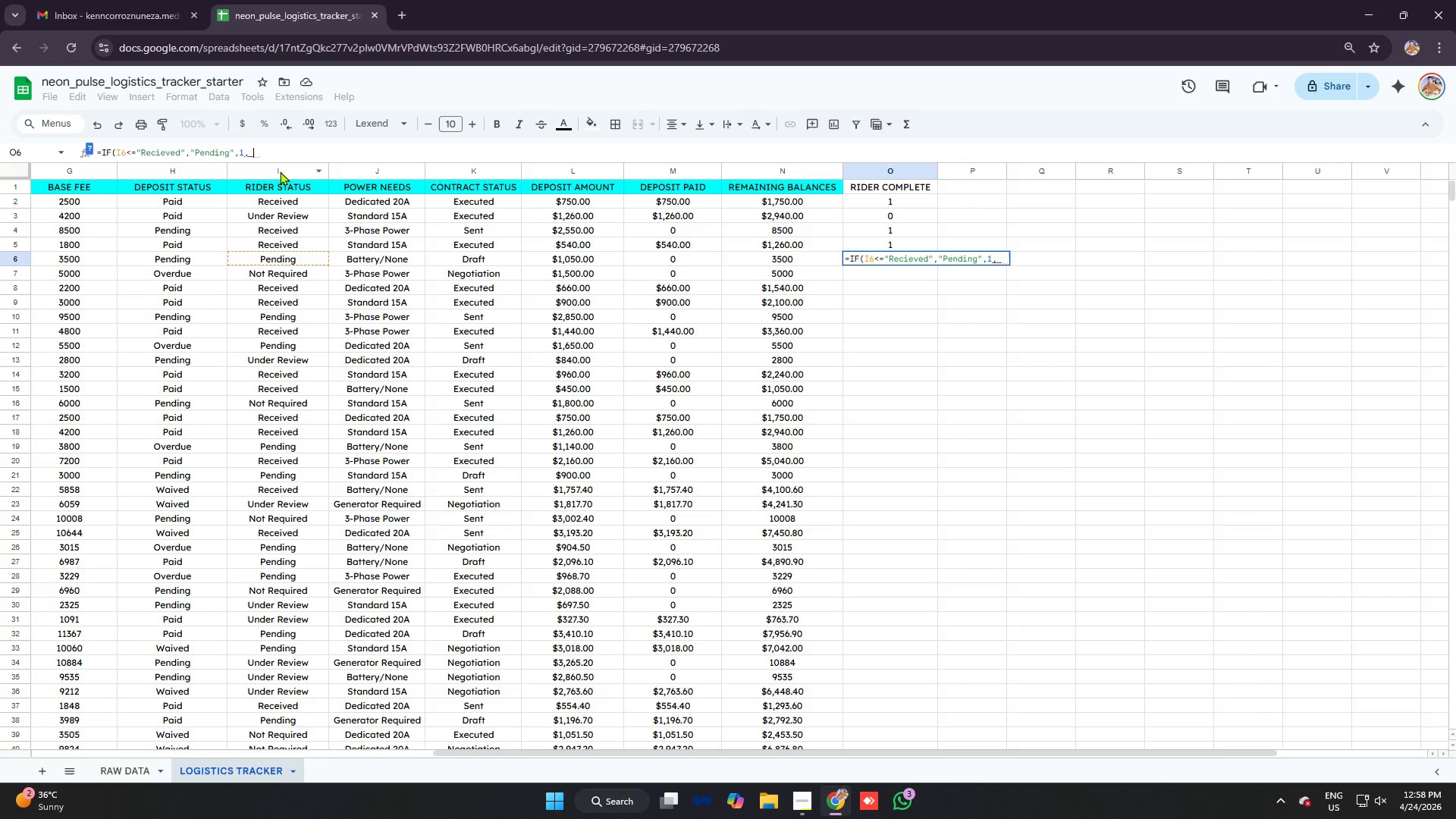 
key(Backspace)
 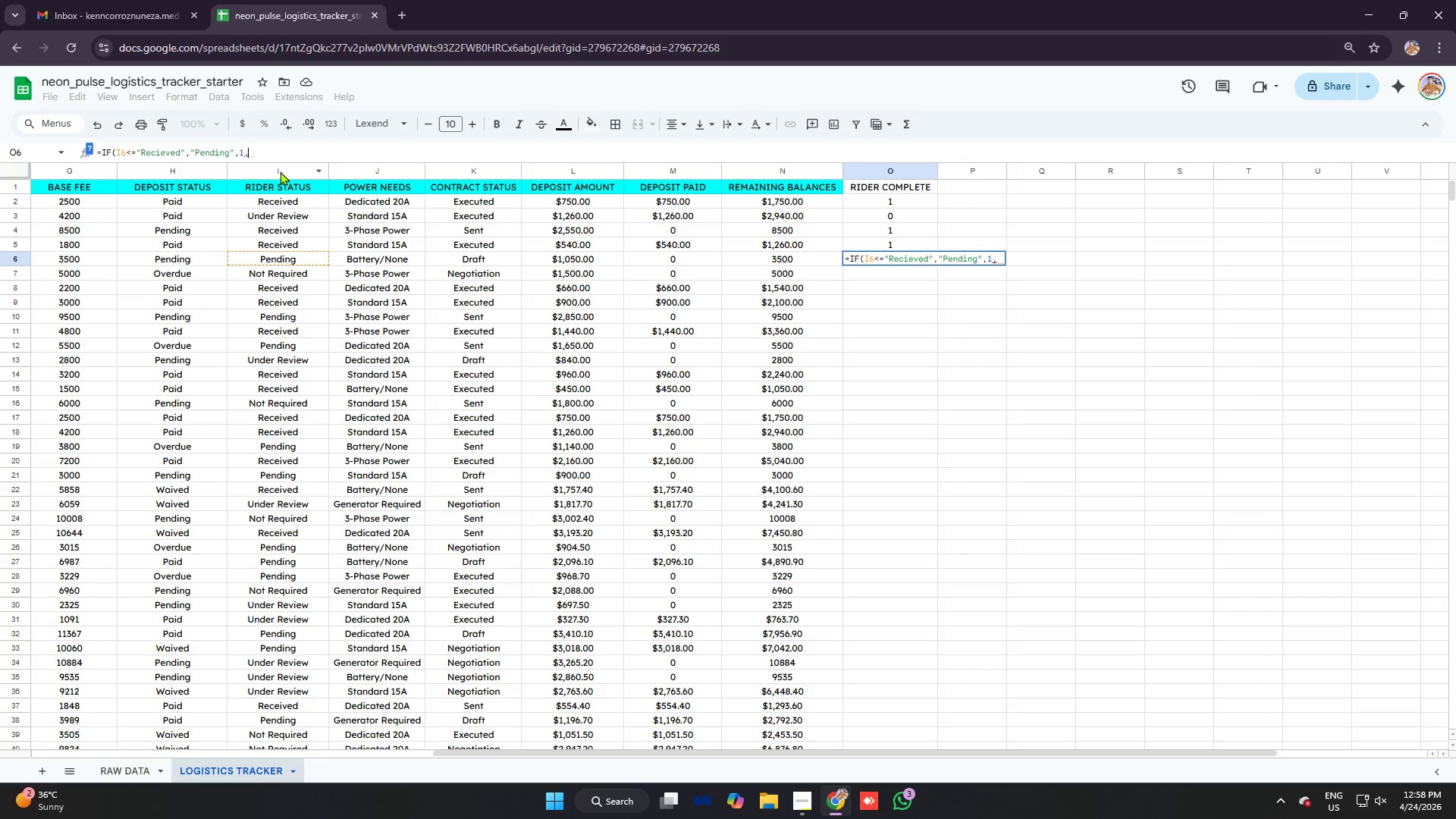 
key(Backspace)
 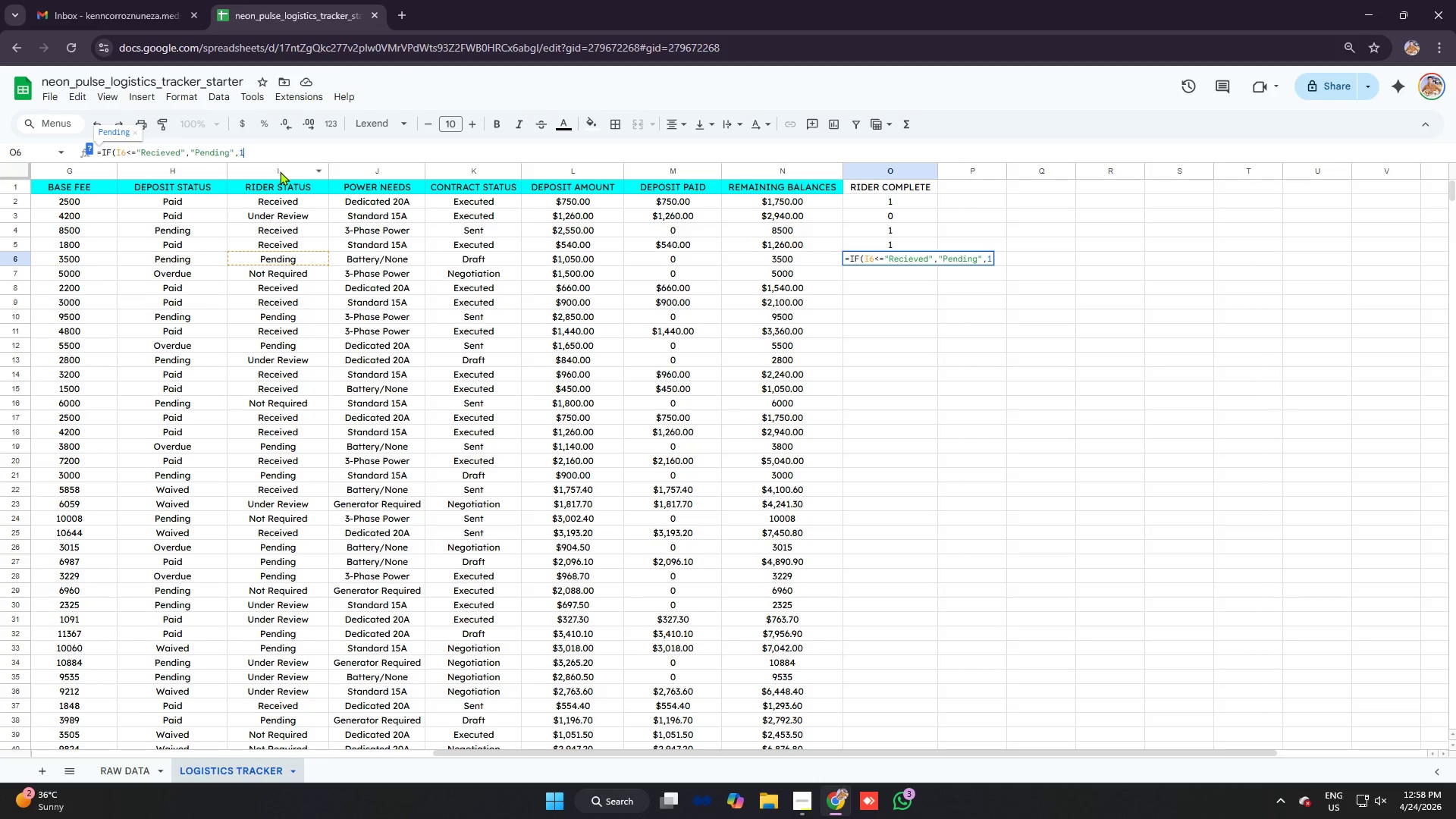 
key(Enter)
 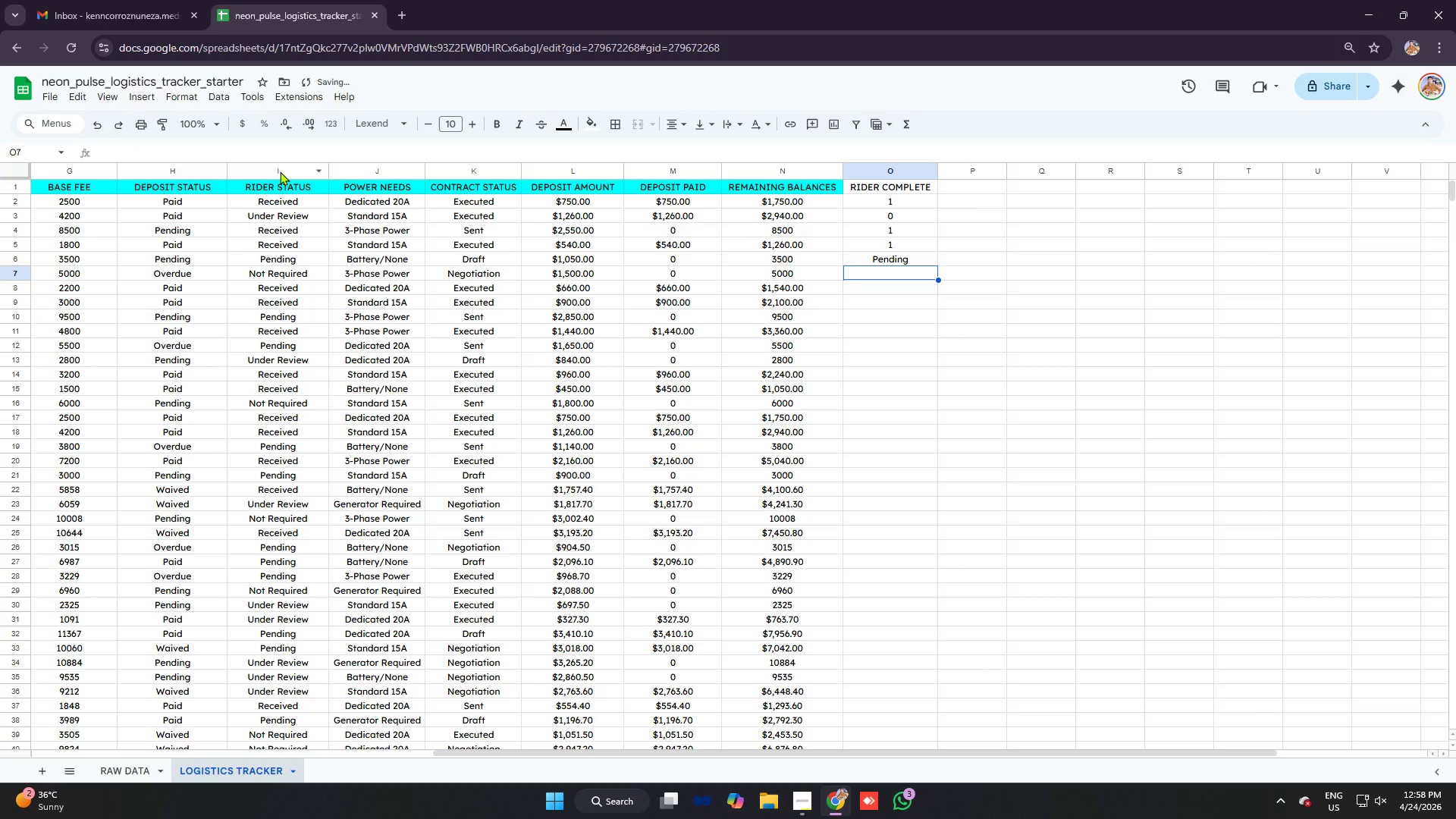 
key(Control+ControlLeft)
 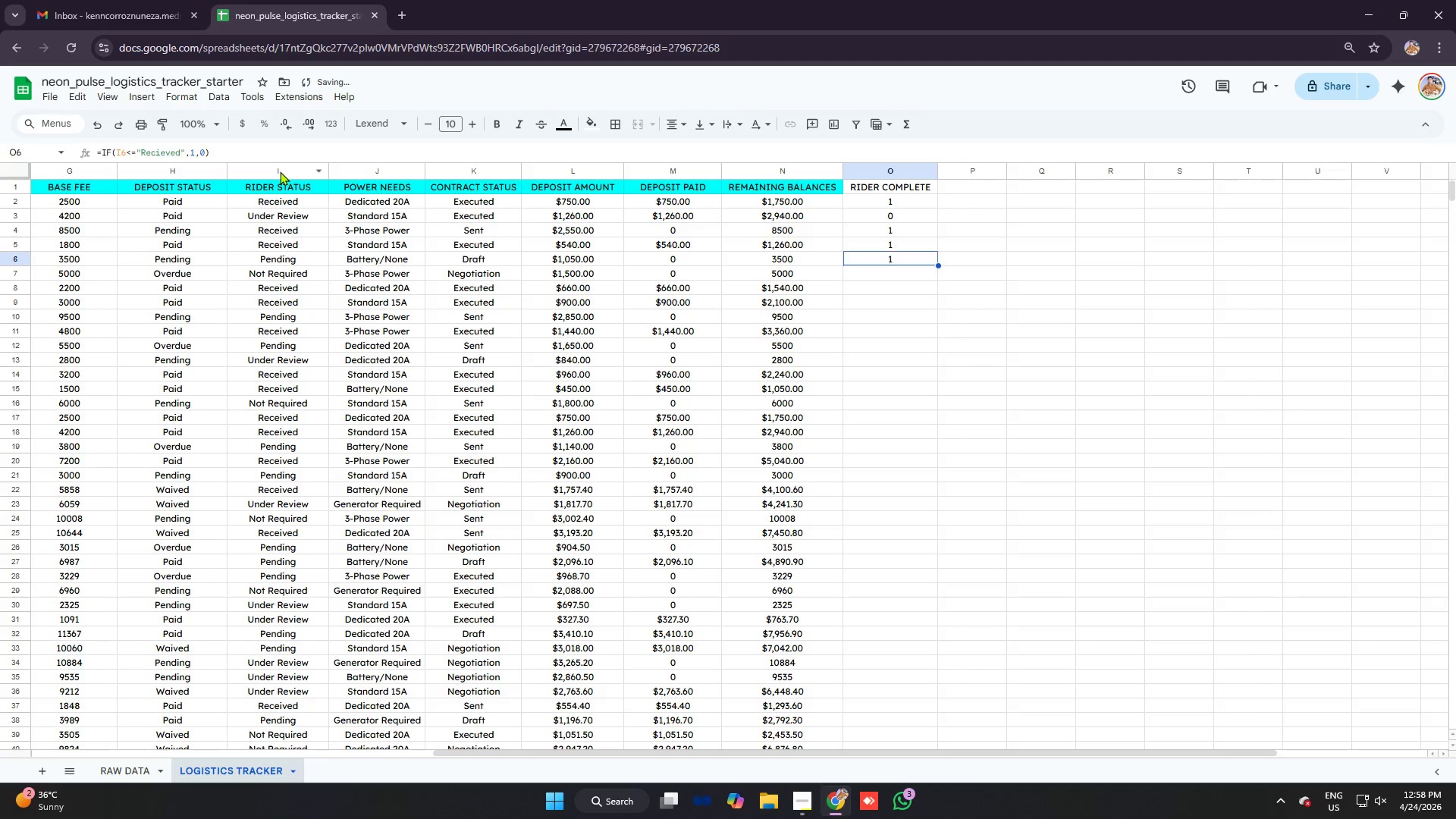 
key(Control+Z)
 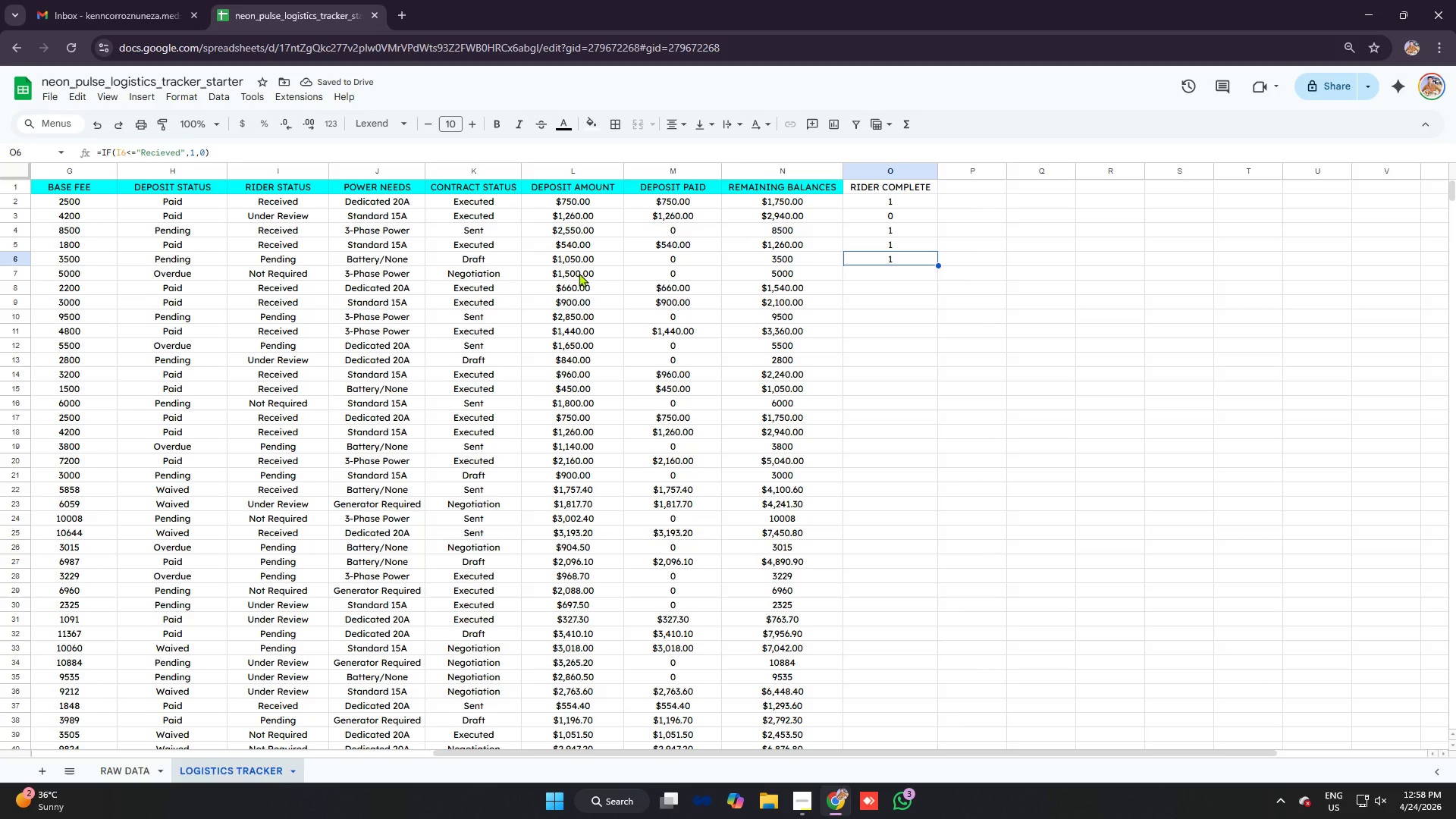 
left_click([284, 259])
 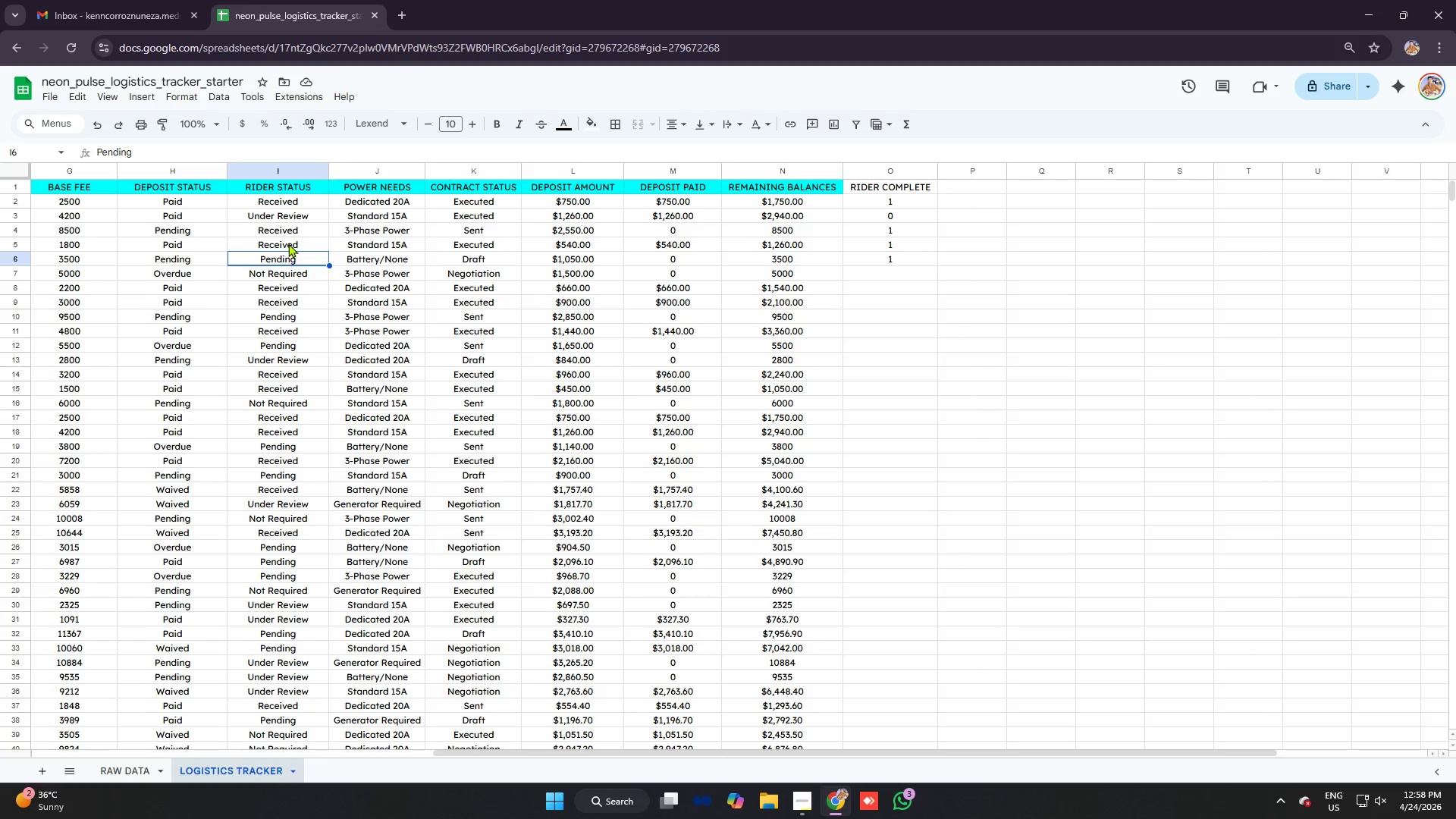 
left_click([288, 243])
 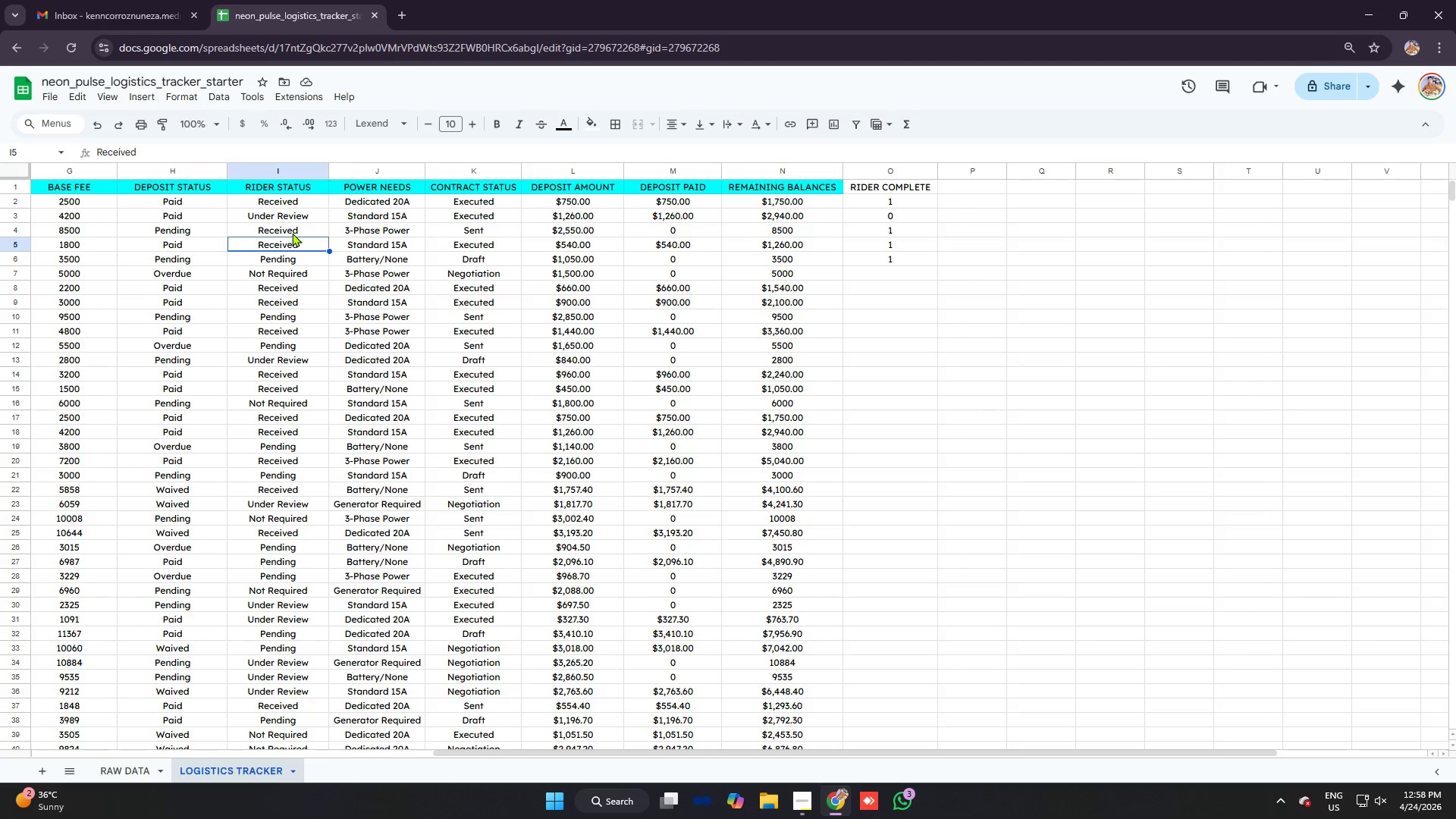 
left_click([293, 231])
 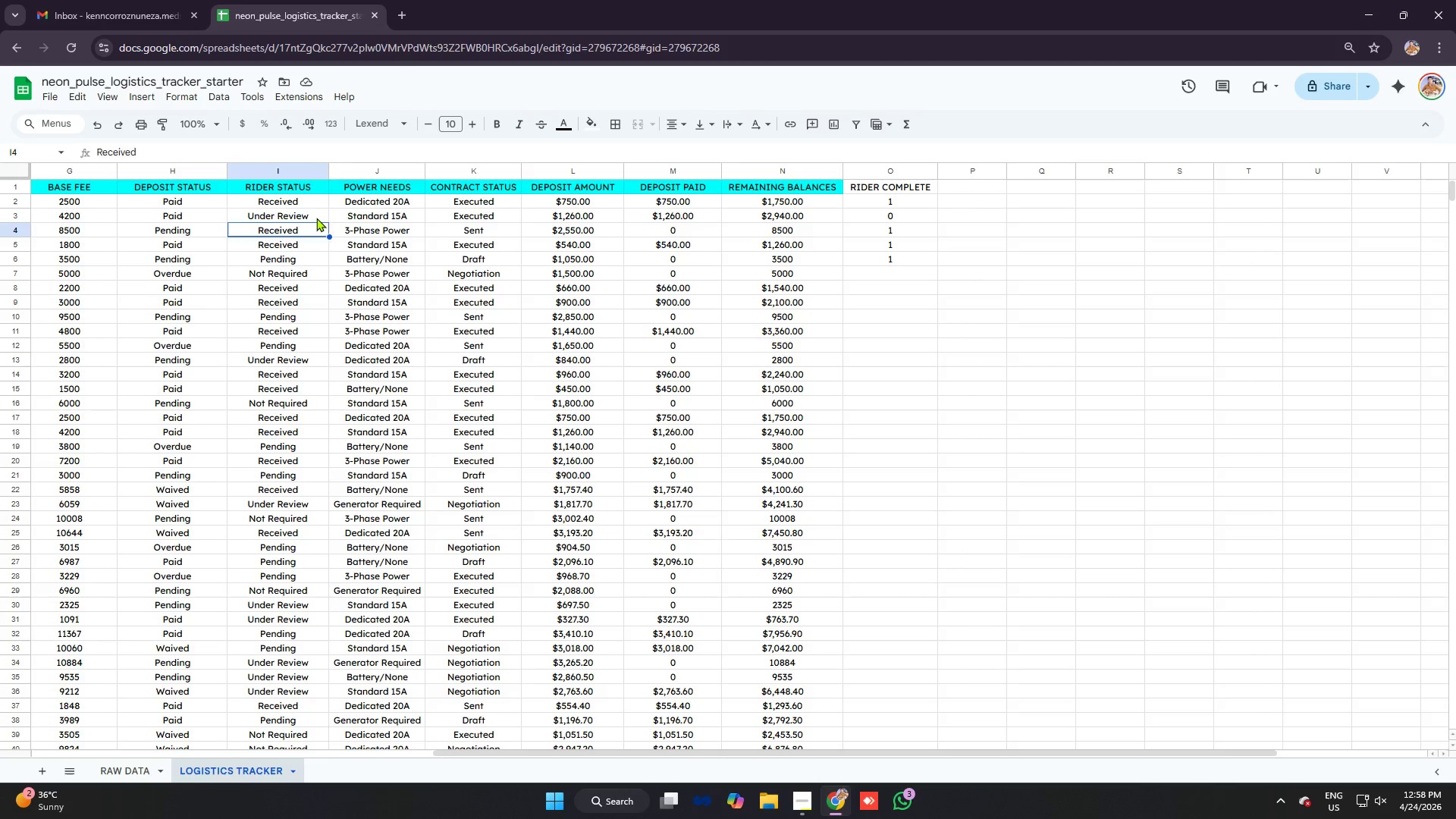 
left_click([316, 218])
 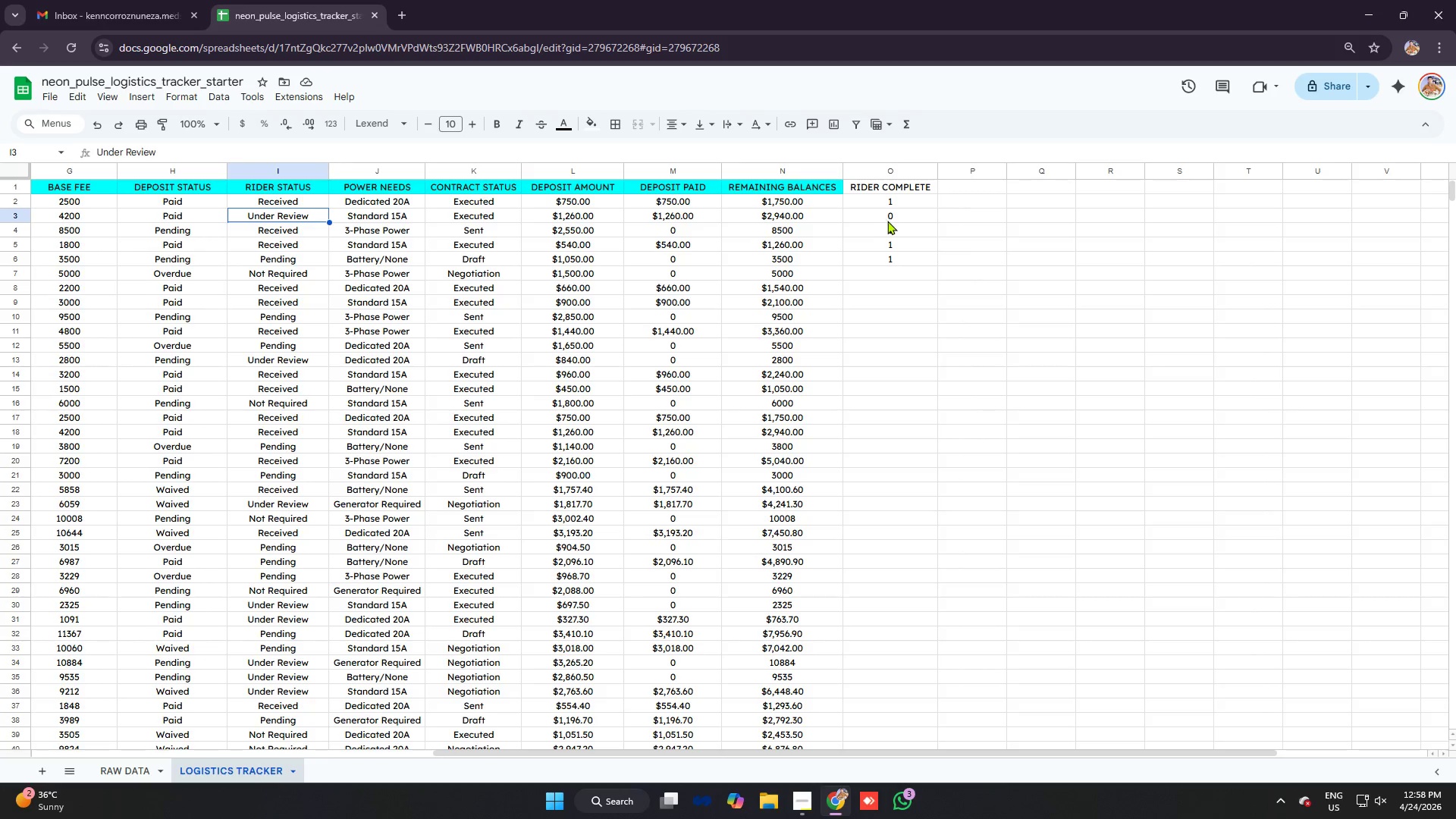 
left_click([902, 261])
 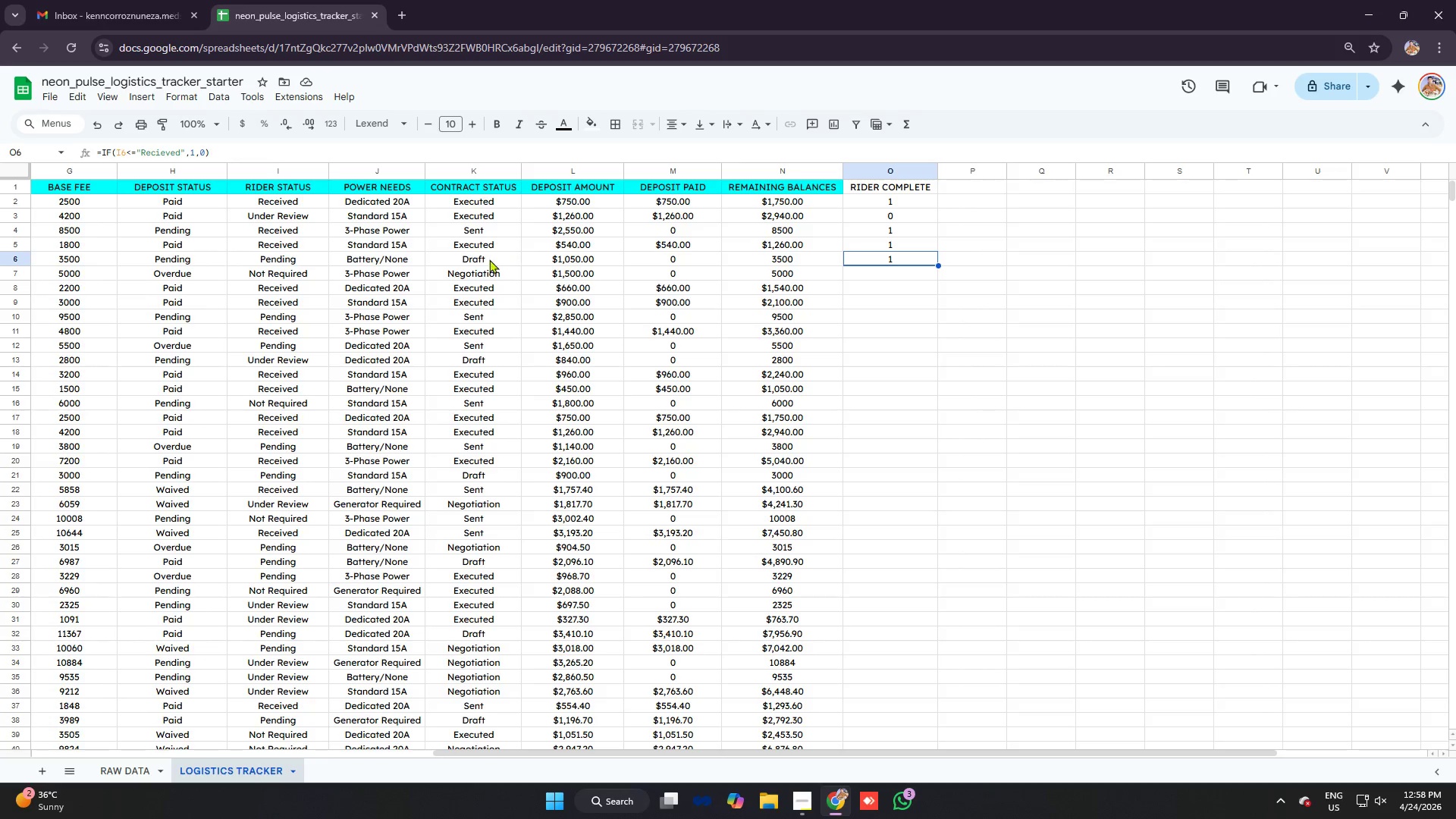 
left_click([206, 262])
 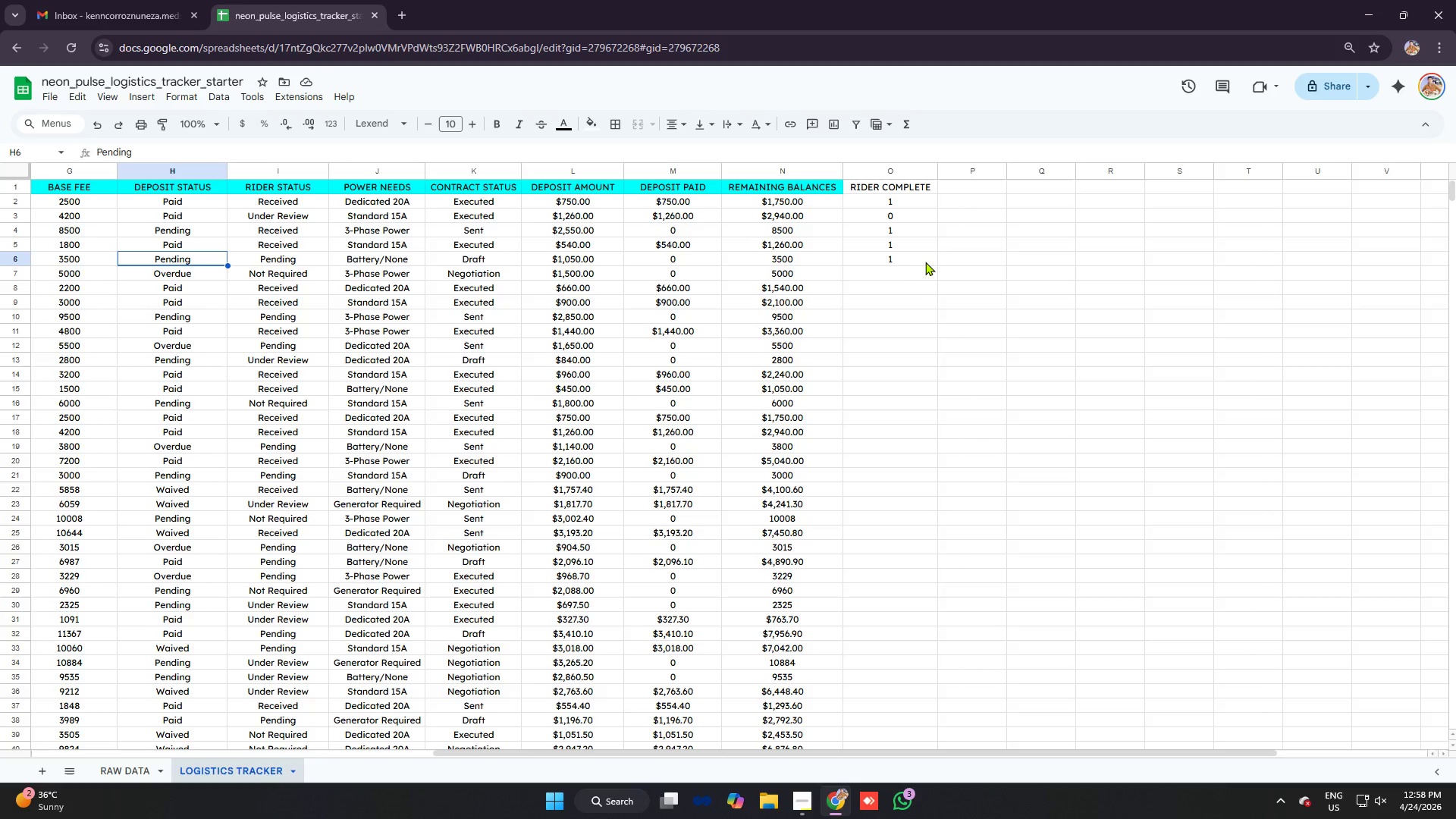 
left_click([911, 259])
 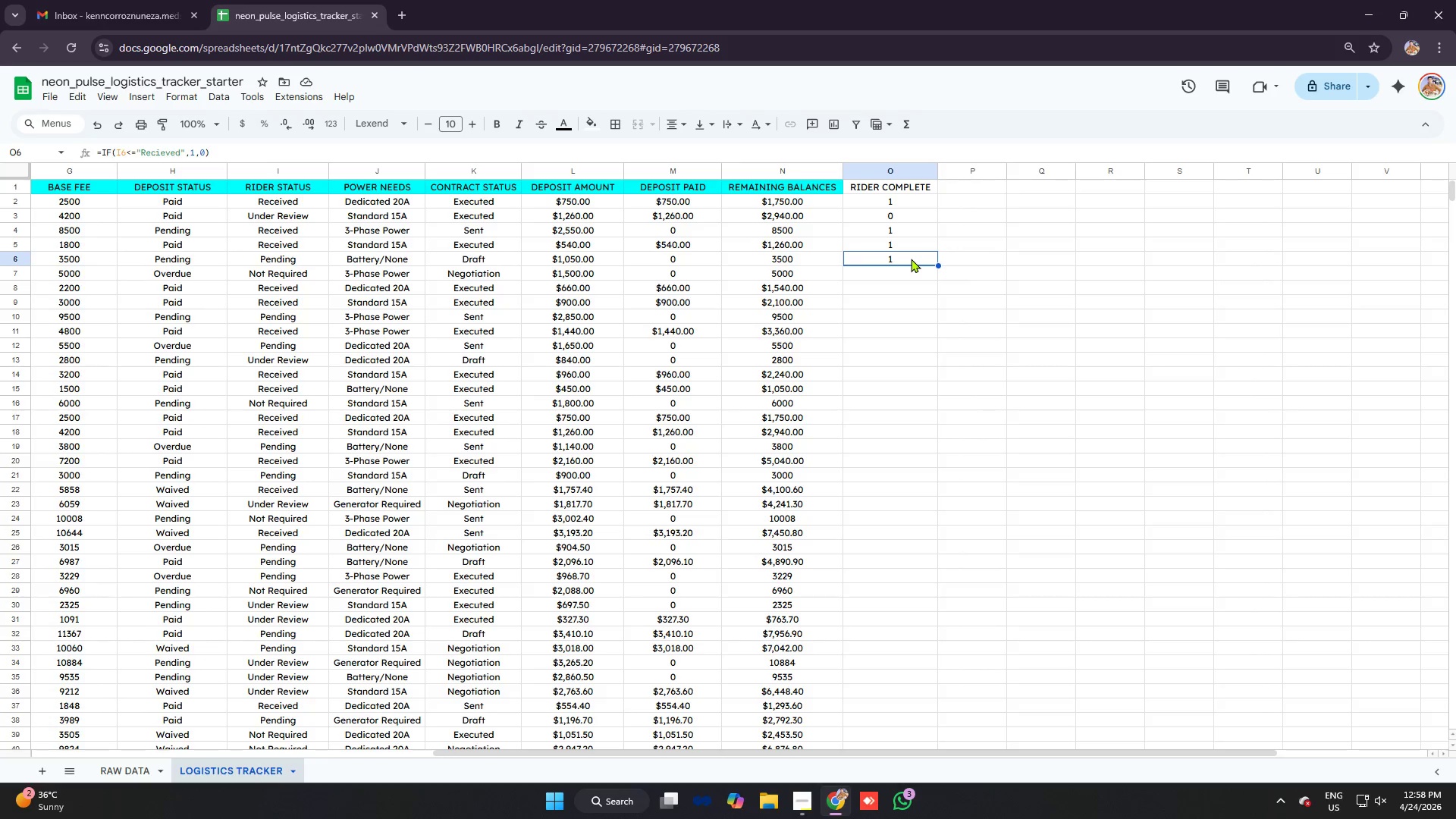 
key(Backspace)
 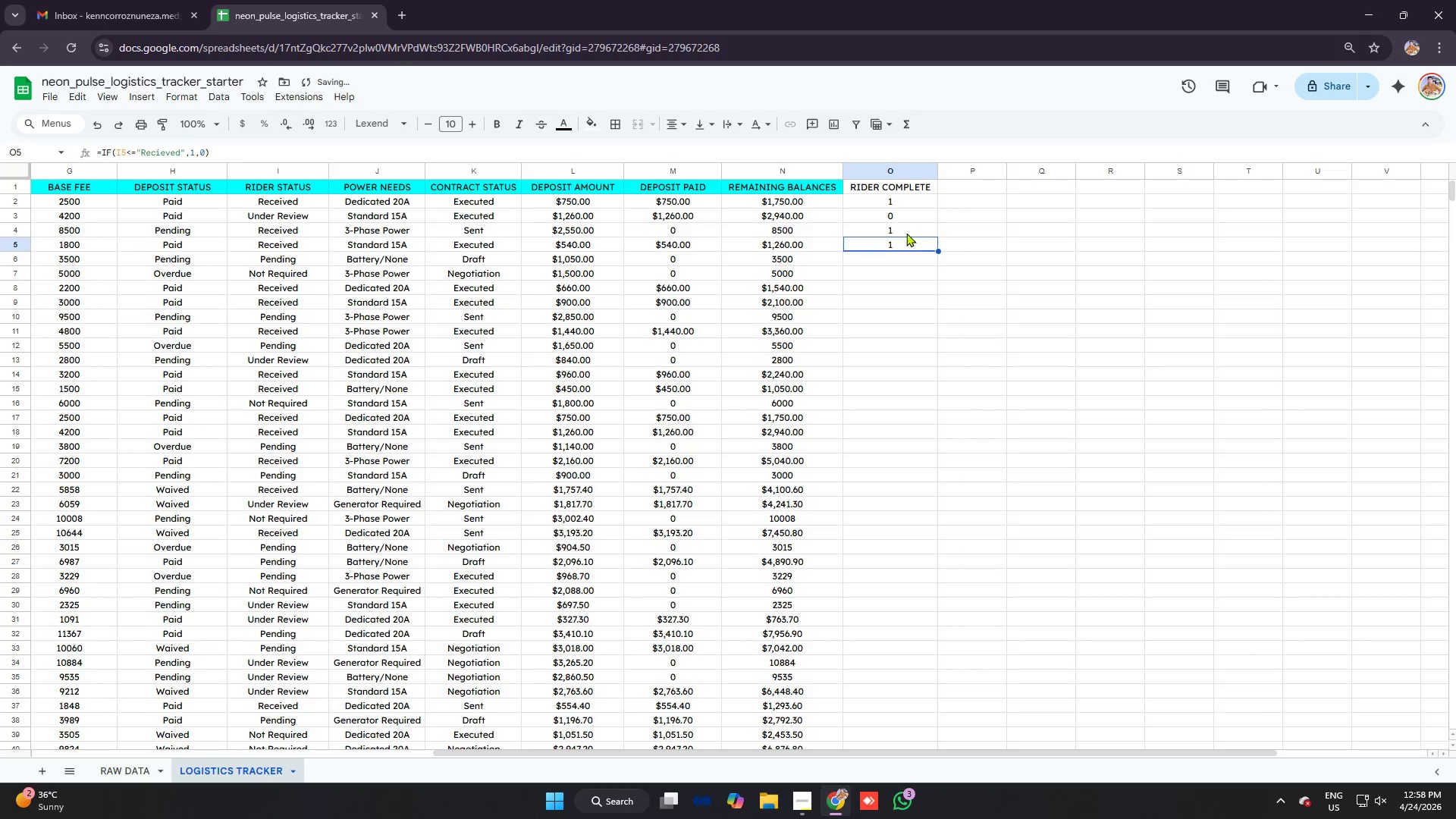 
double_click([908, 229])
 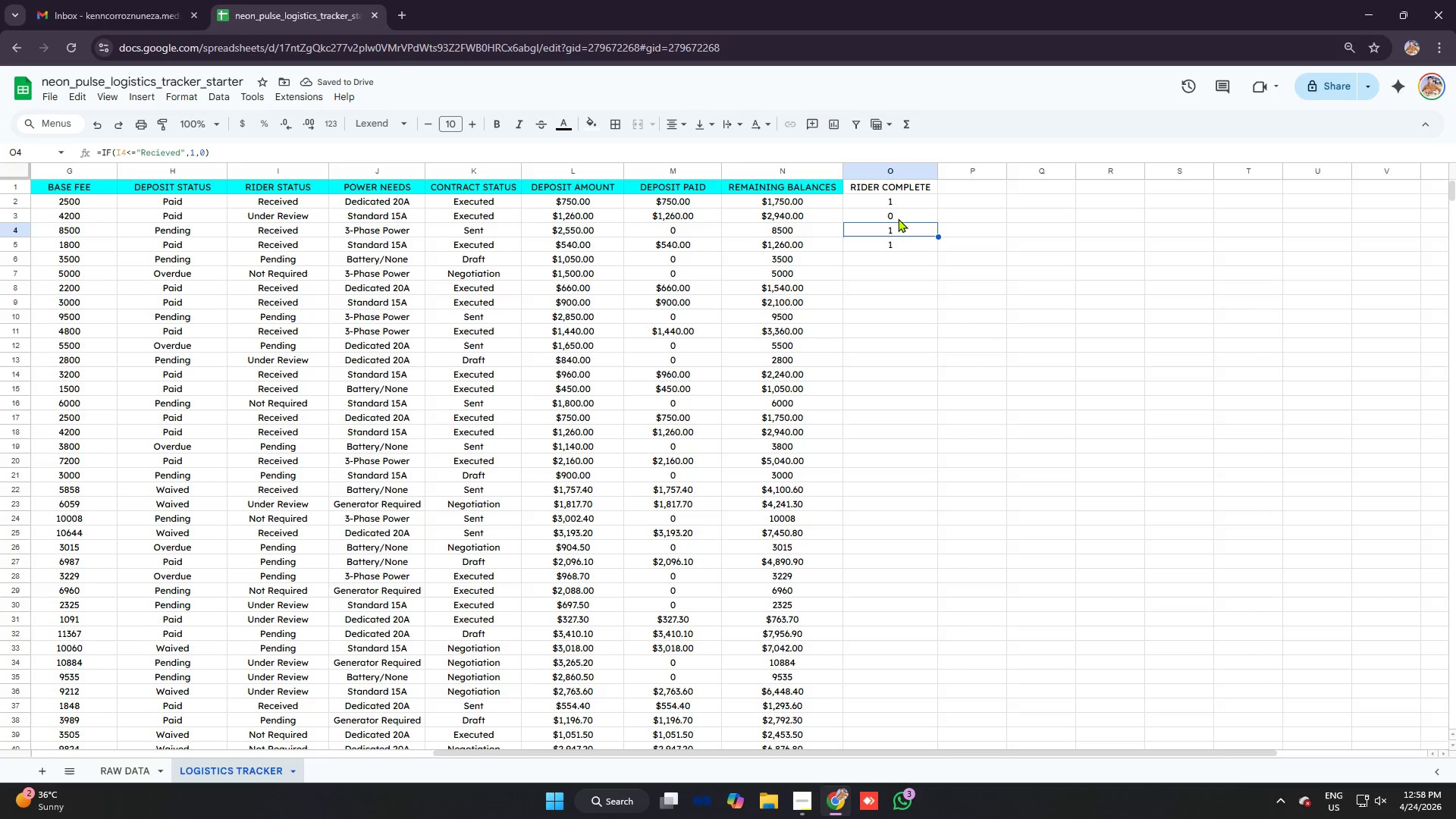 
left_click([902, 204])
 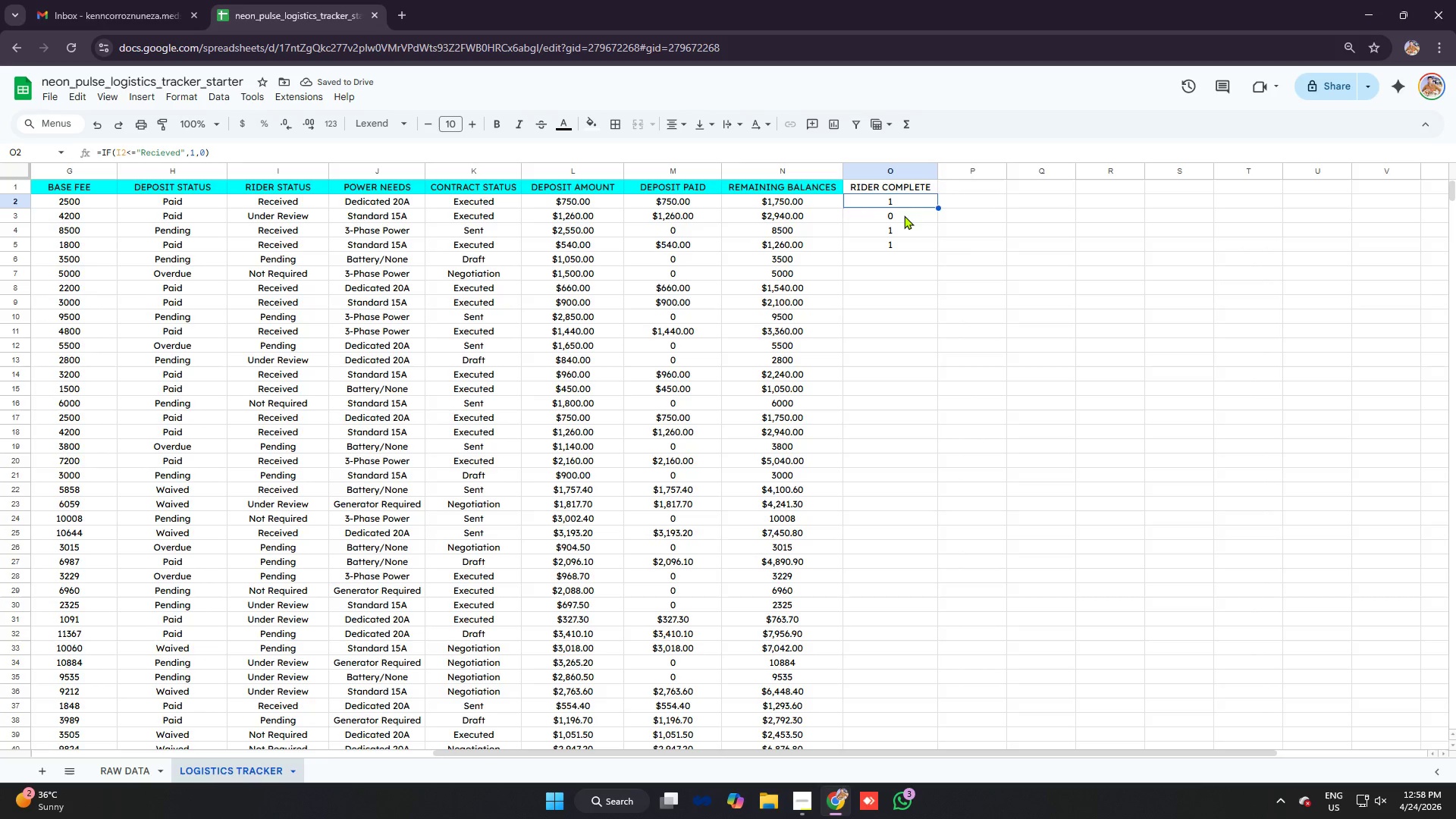 
left_click([904, 215])
 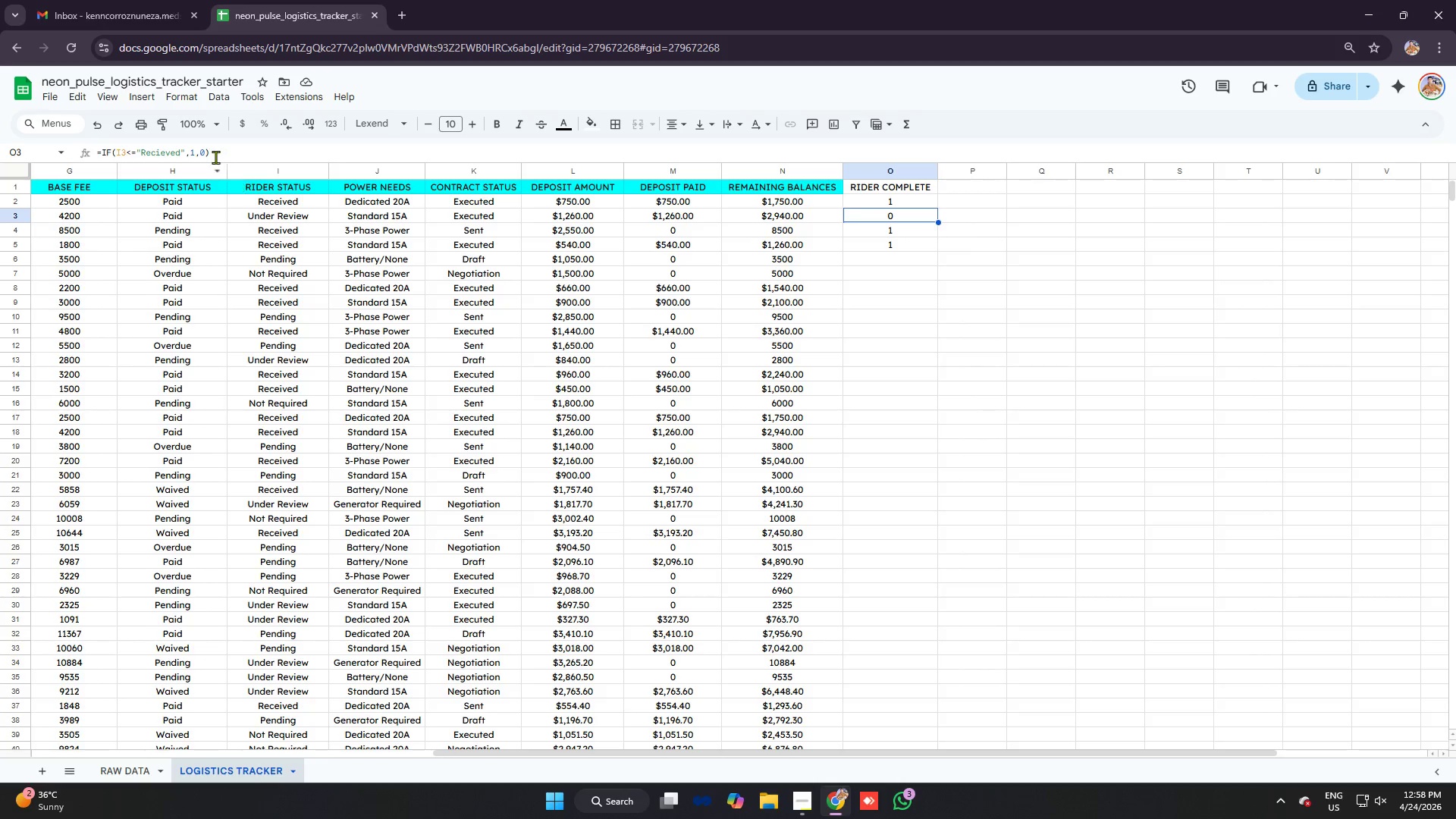 
left_click([206, 152])
 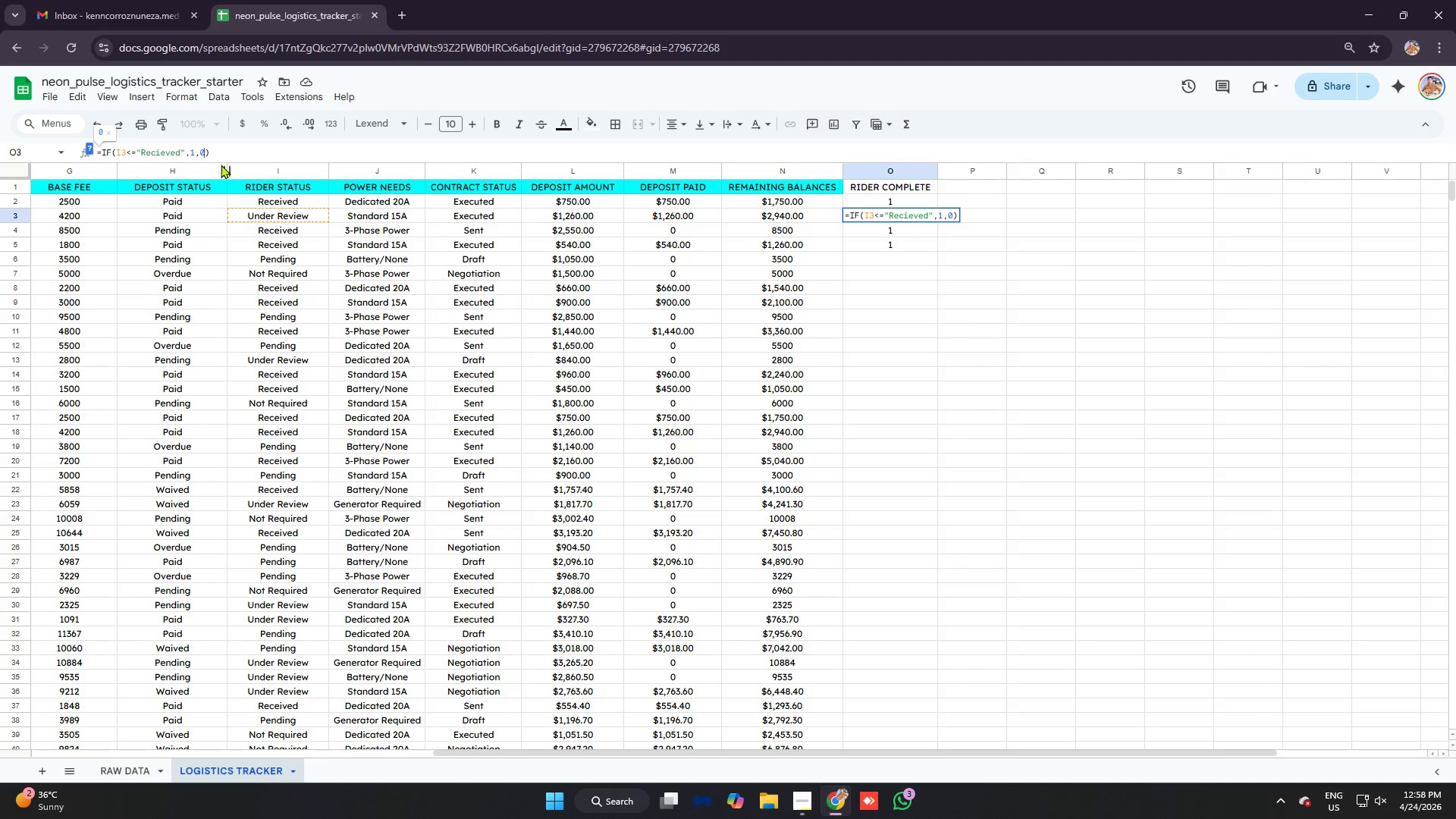 
left_click([186, 151])
 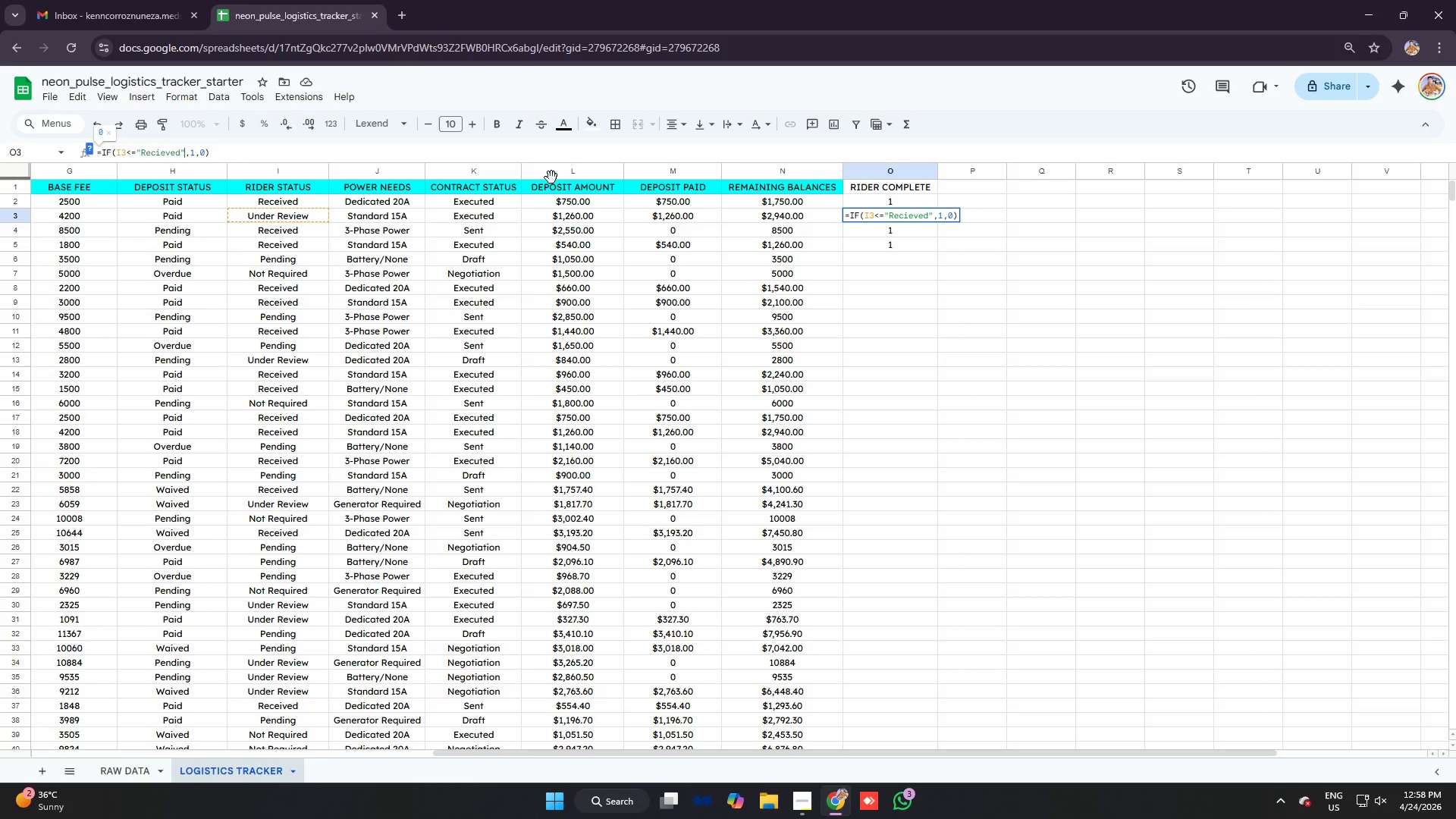 
type(,Under)
 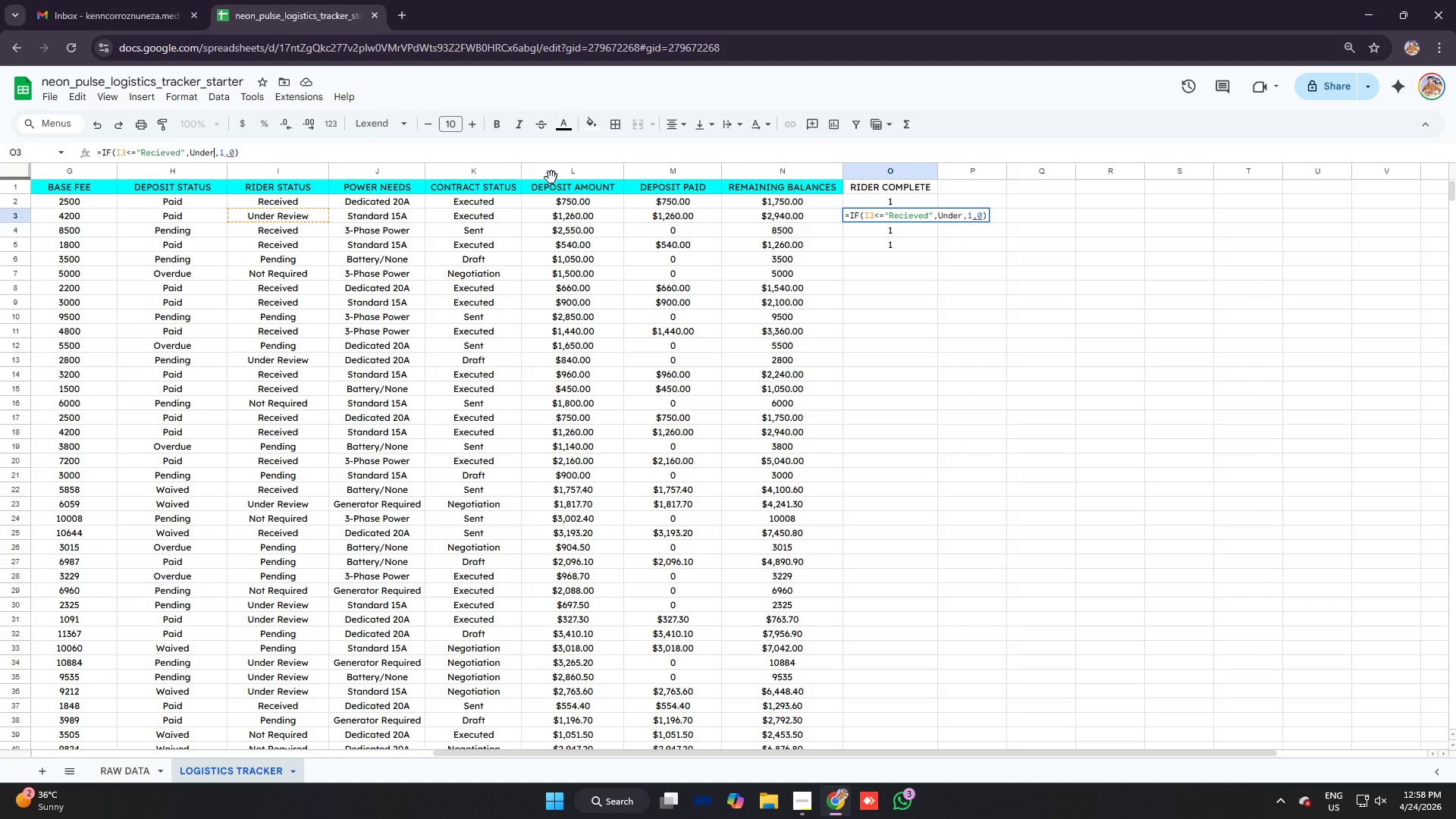 
type( Review")
 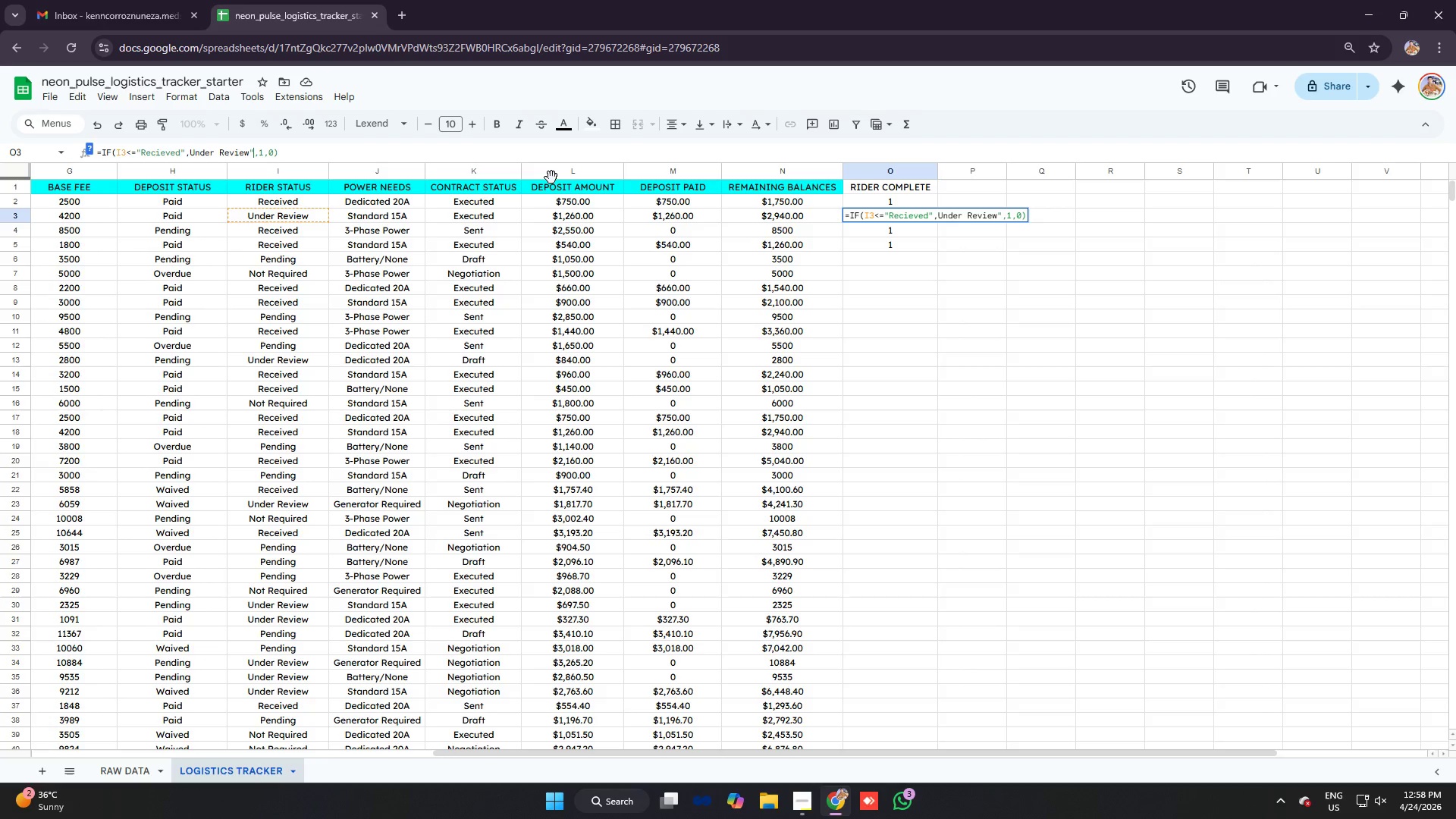 
left_click([192, 151])
 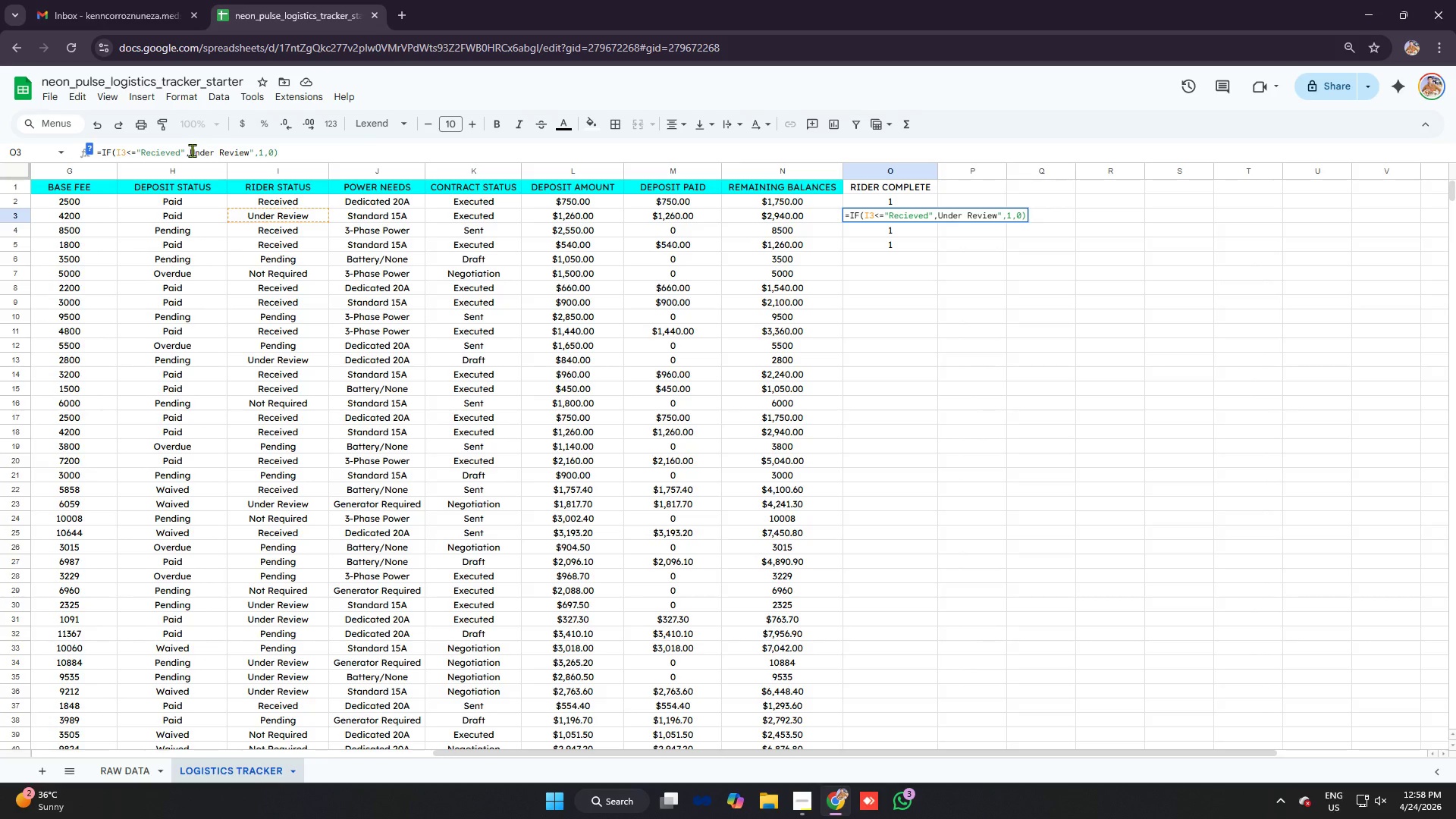 
key(Shift+ShiftRight)
 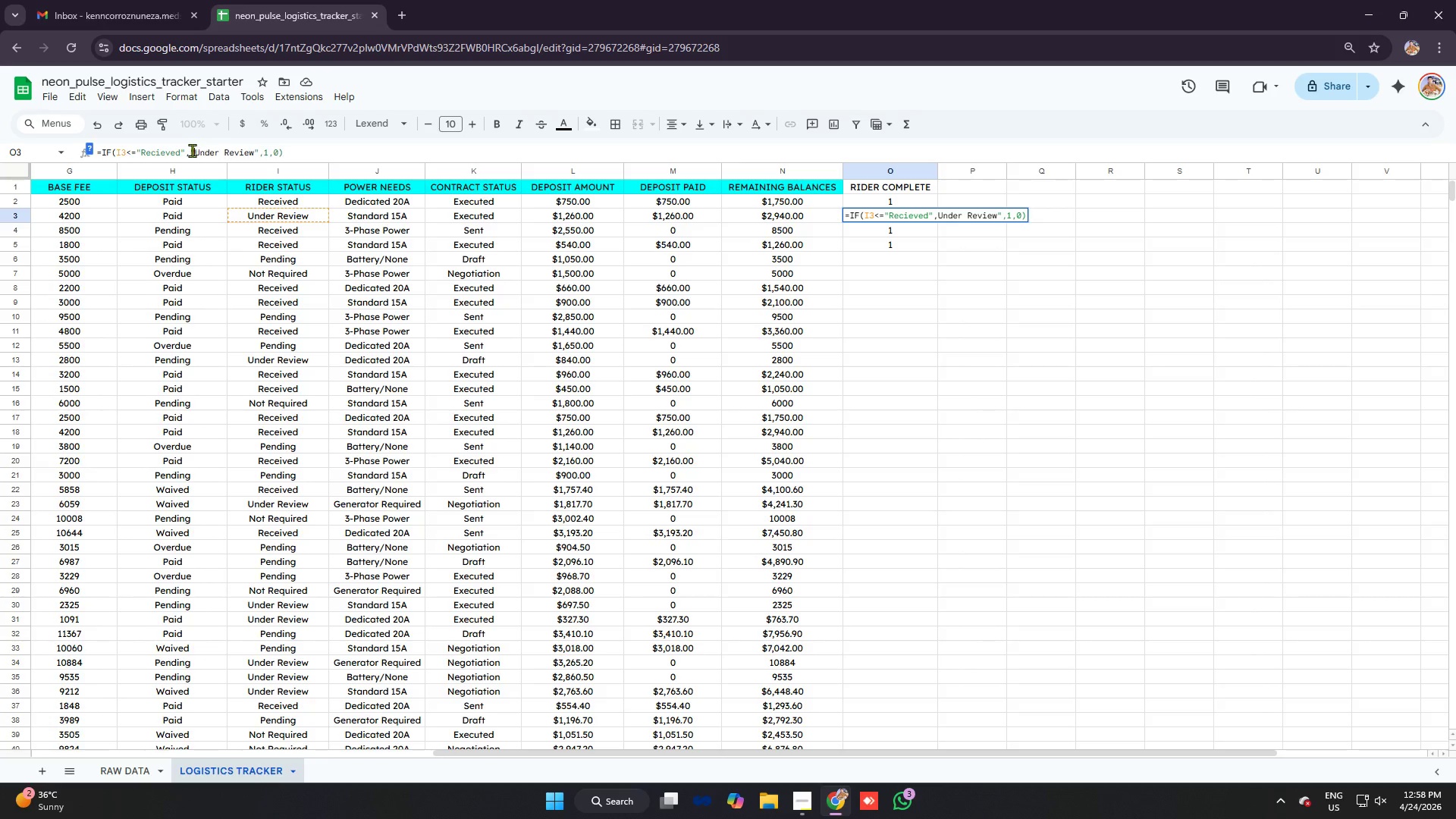 
key(Shift+Quote)
 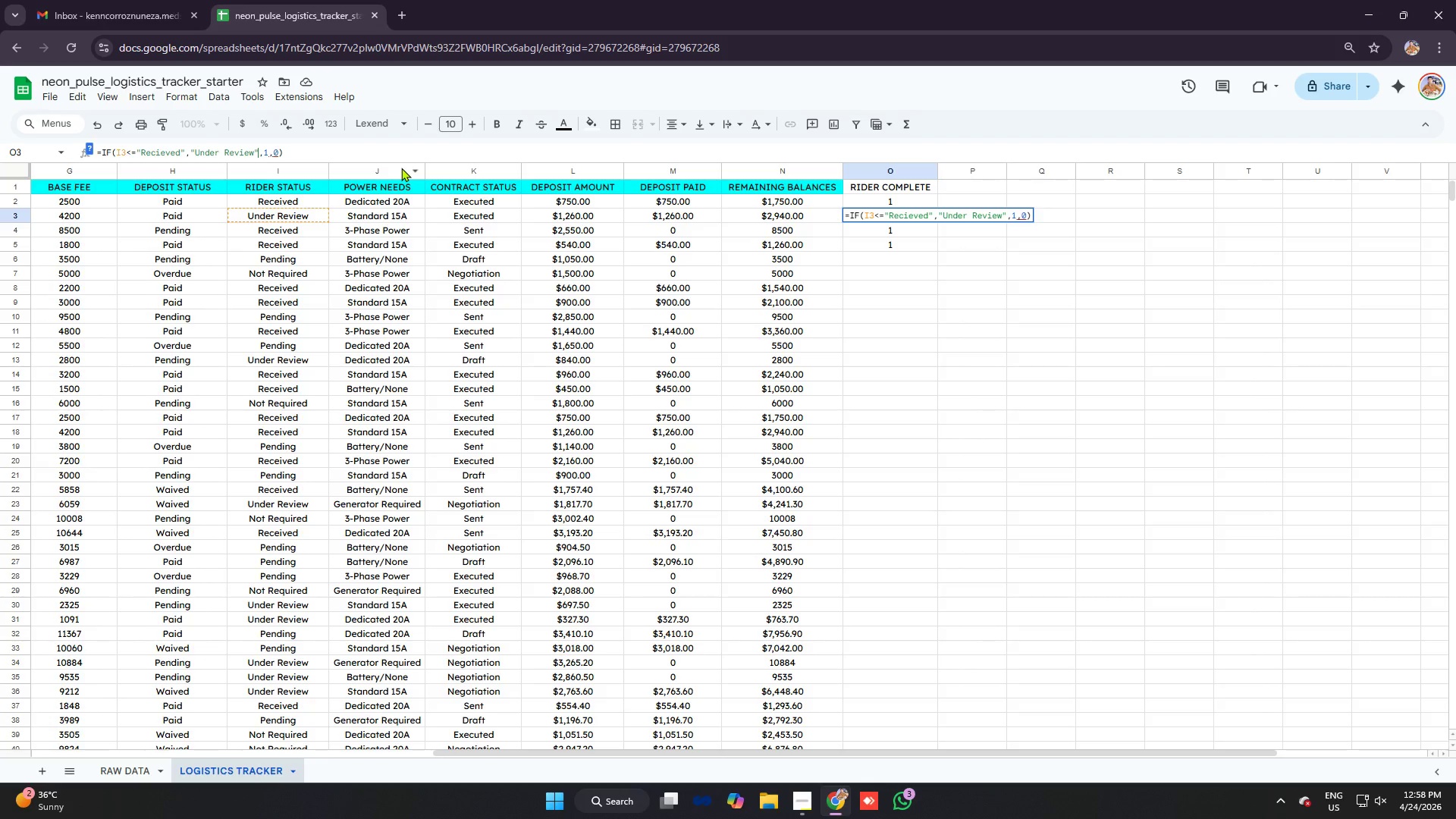 
type(")
key(Backspace)
type(,"Pending")
 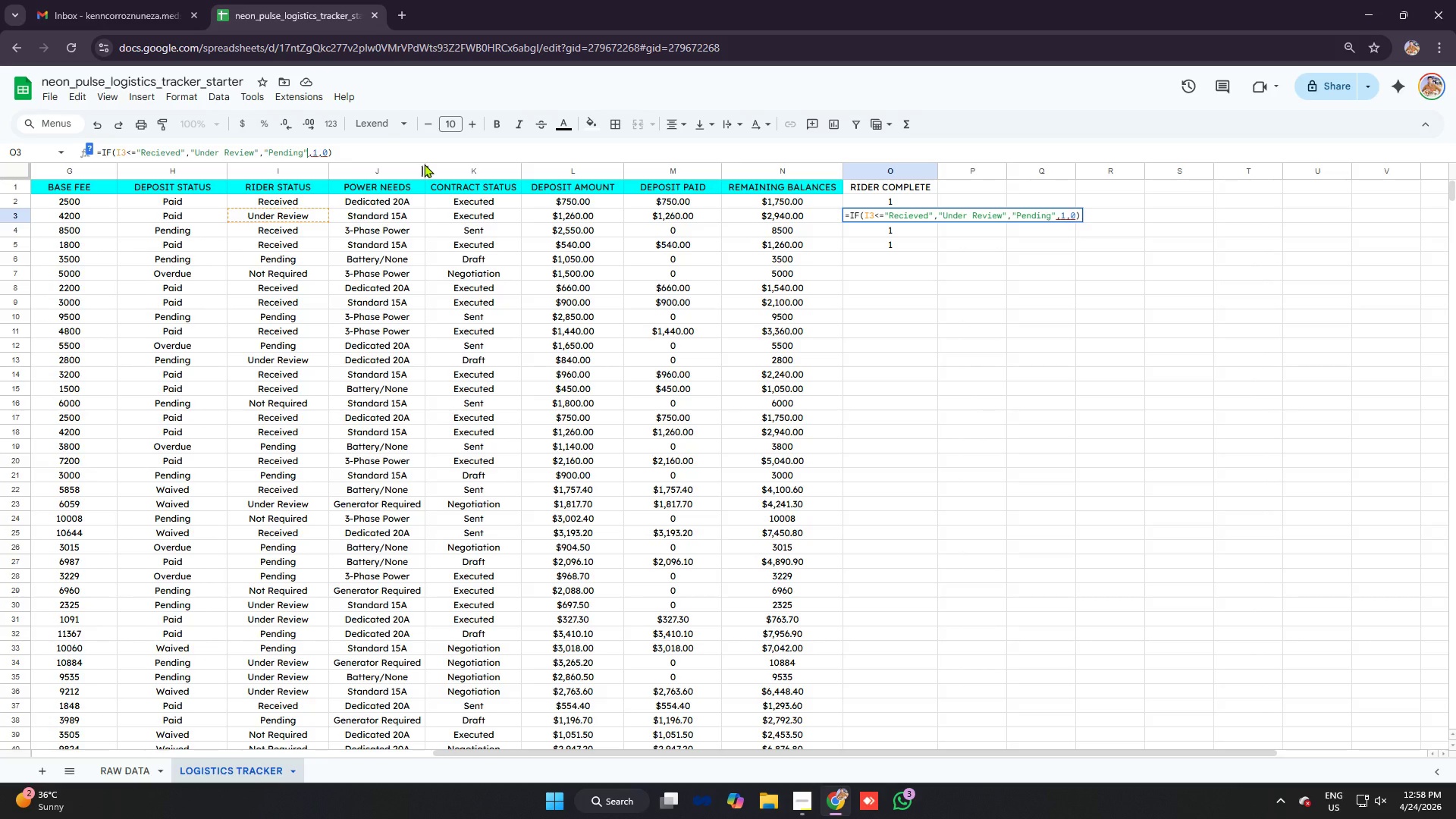 
key(ArrowRight)
 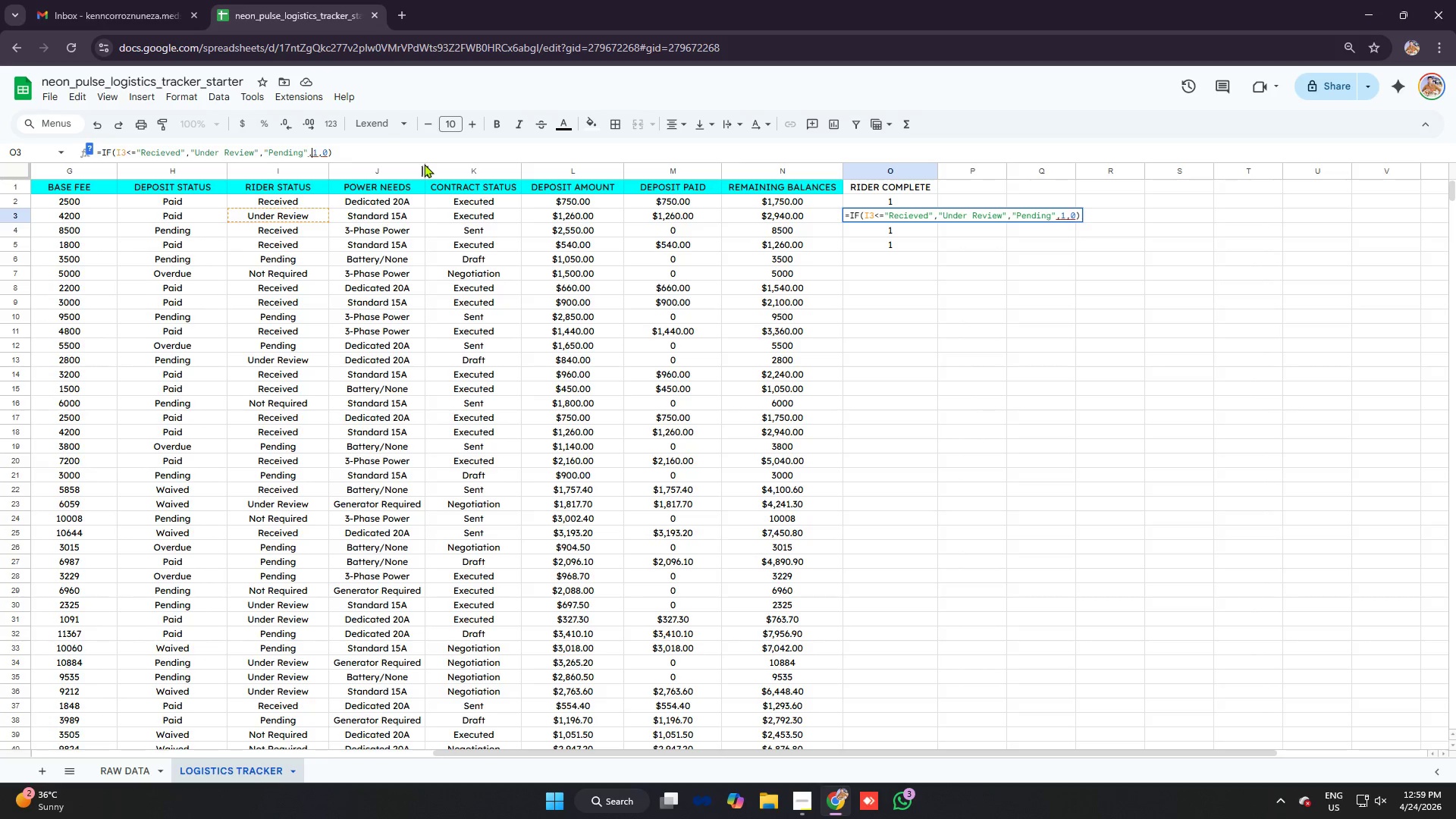 
key(ArrowRight)
 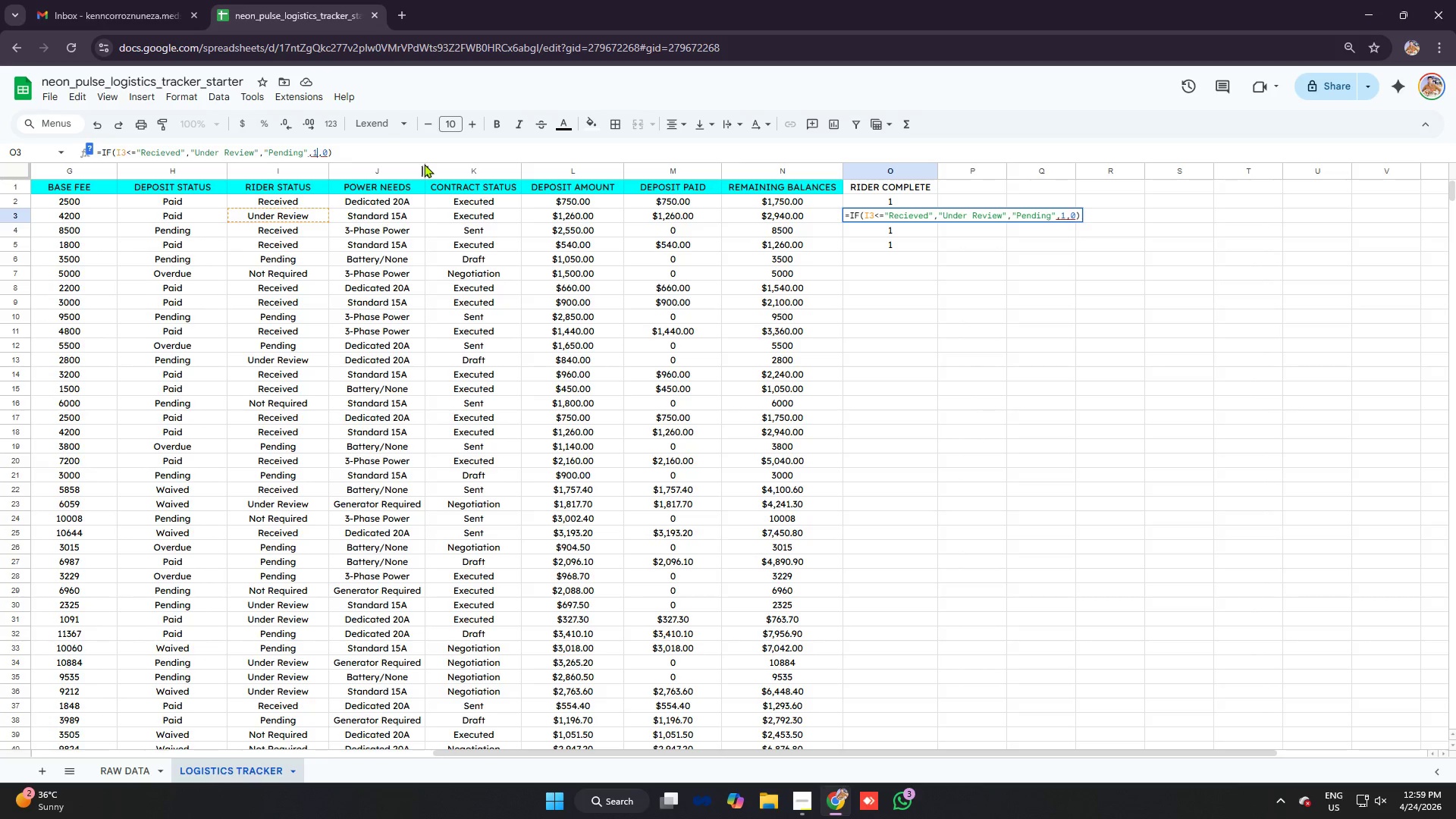 
key(ArrowRight)
 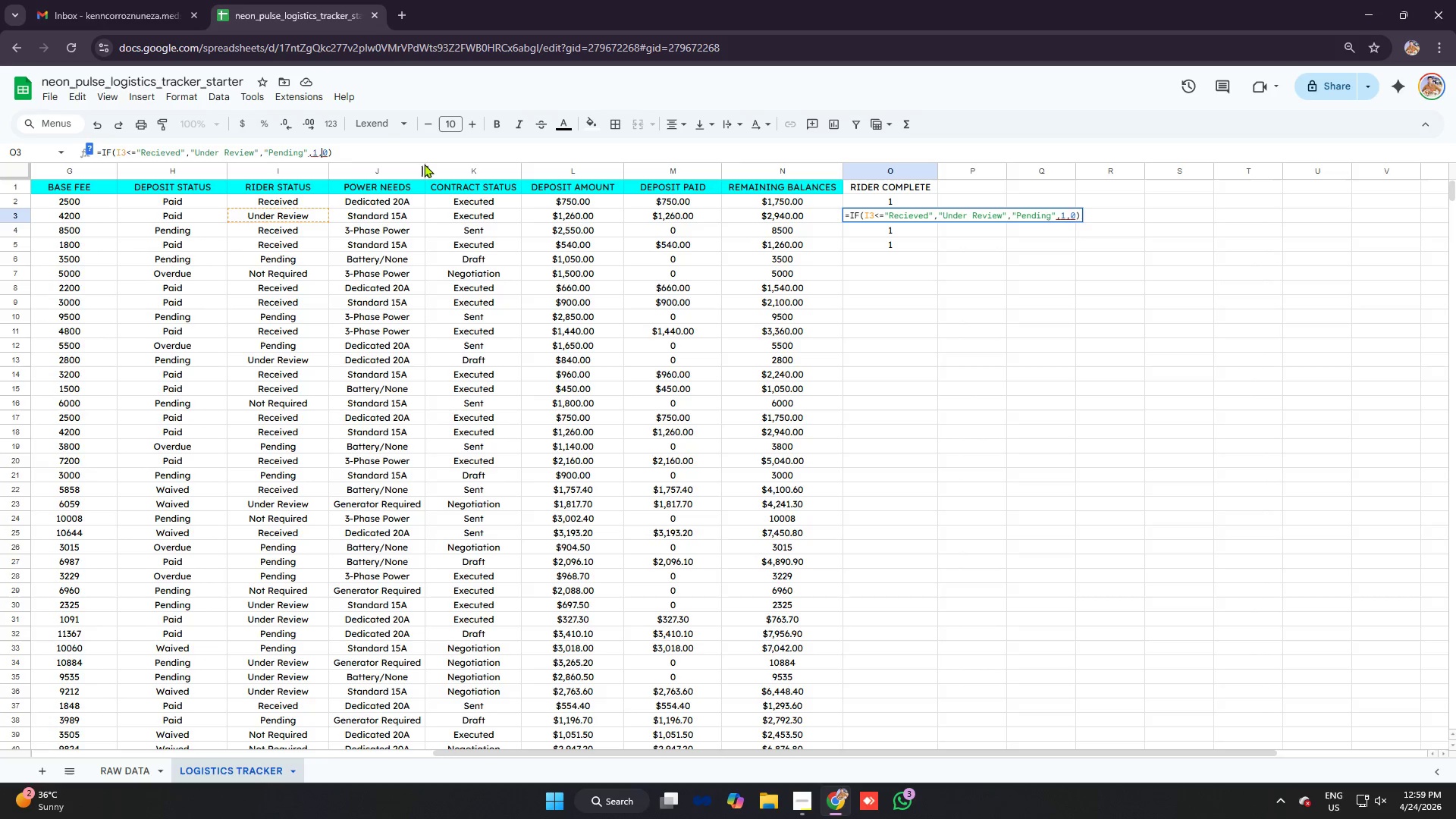 
key(ArrowRight)
 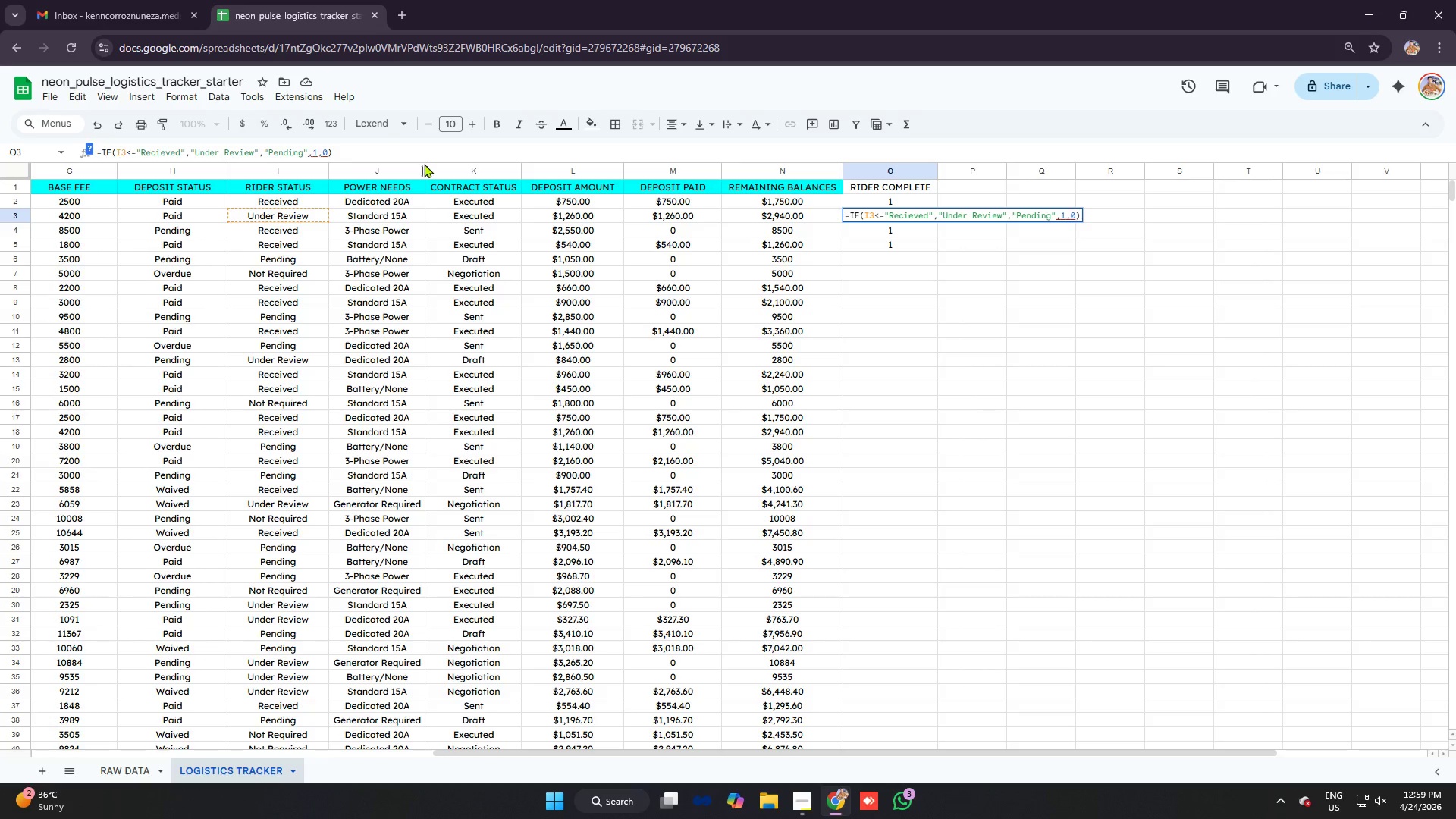 
key(Comma)
 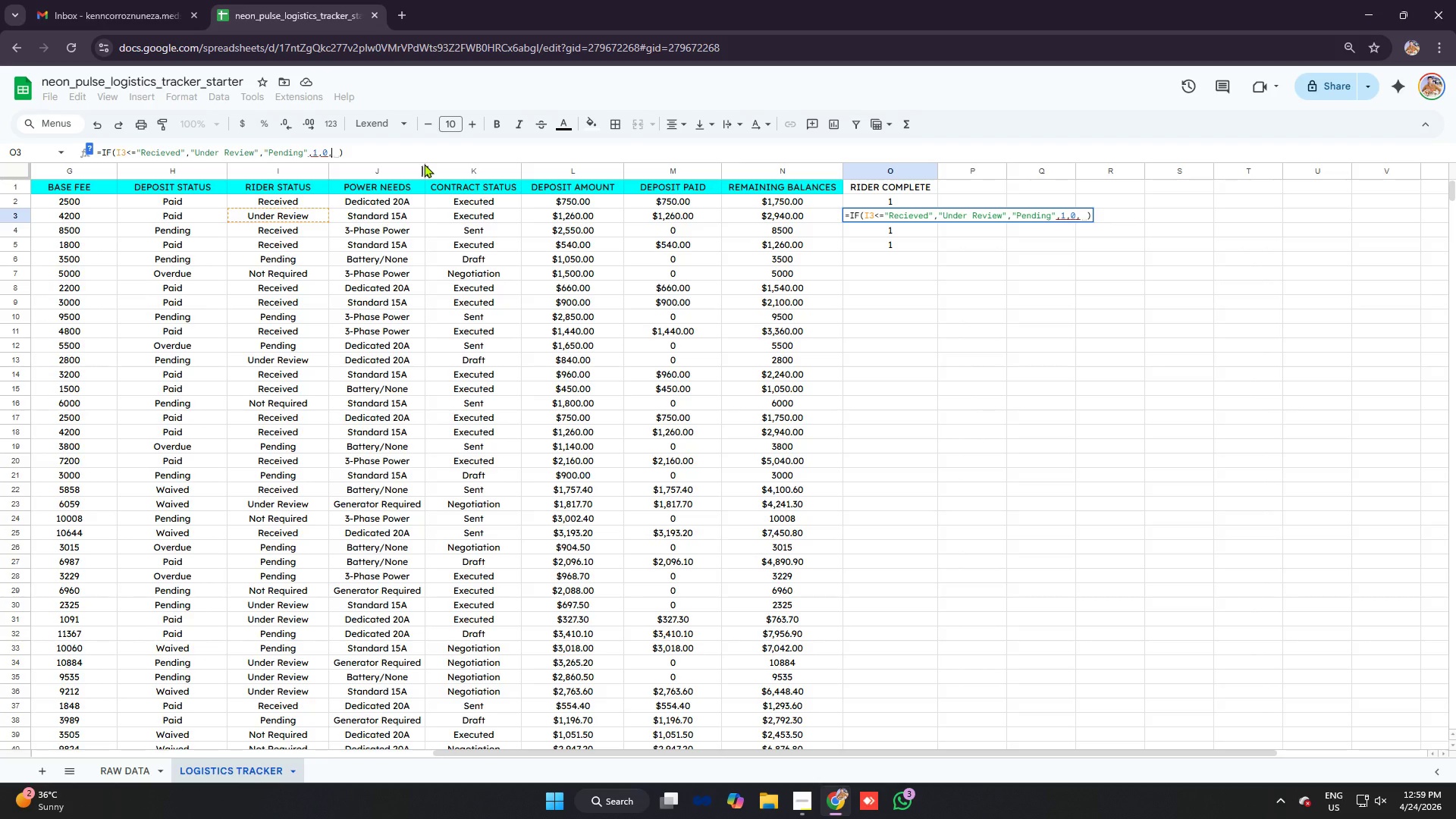 
key(0)
 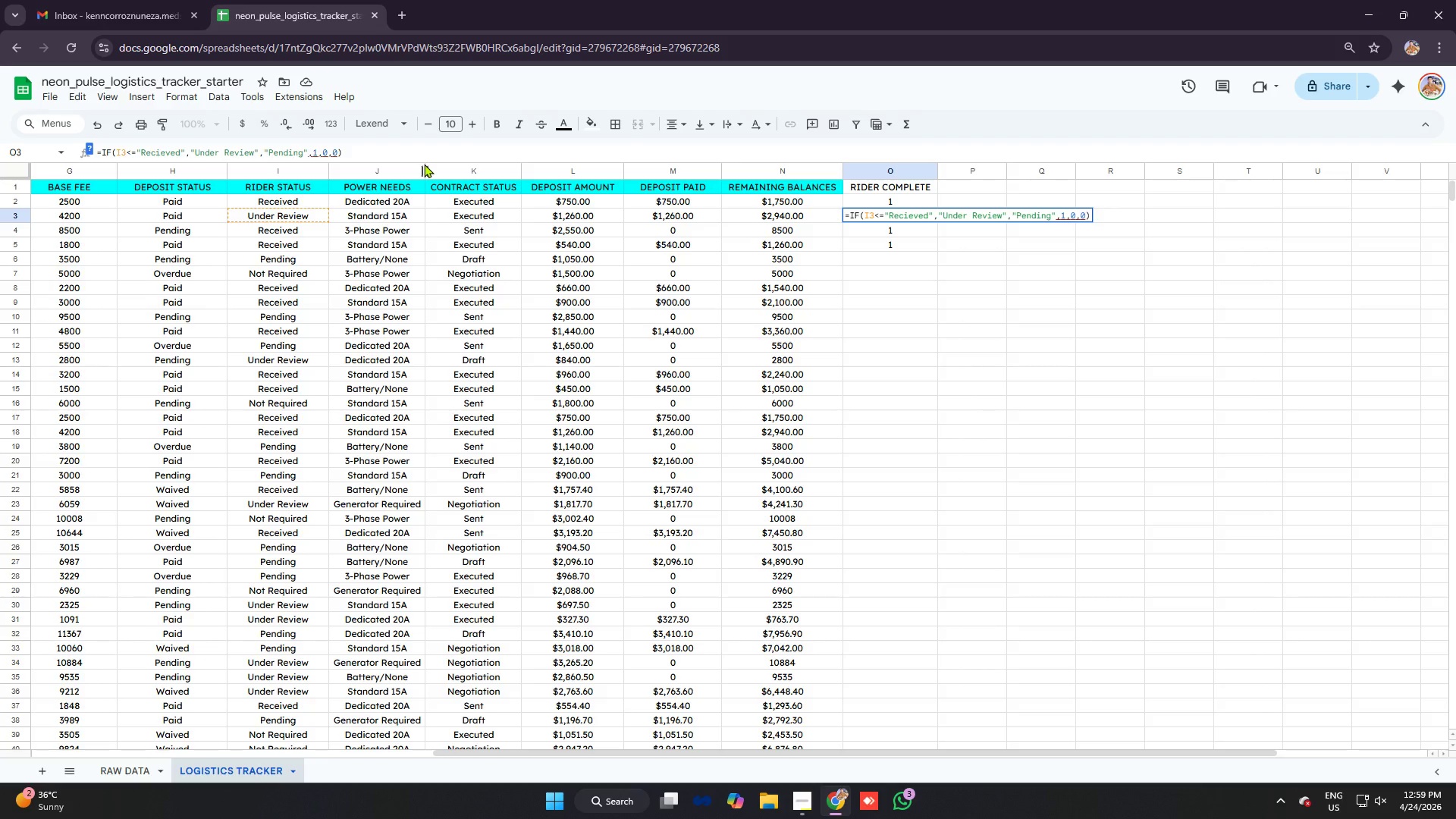 
key(Backspace)
 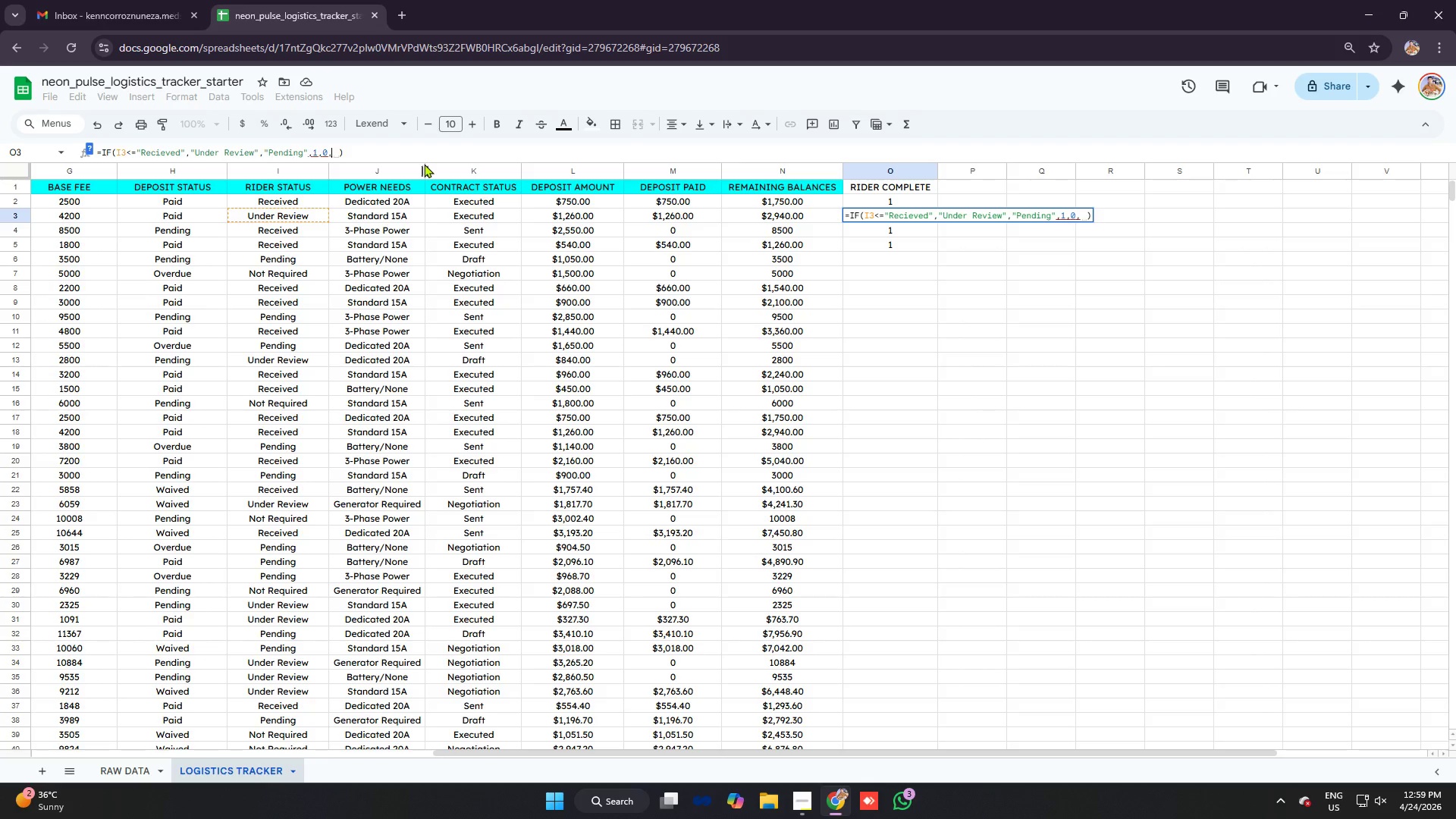 
key(Backspace)
 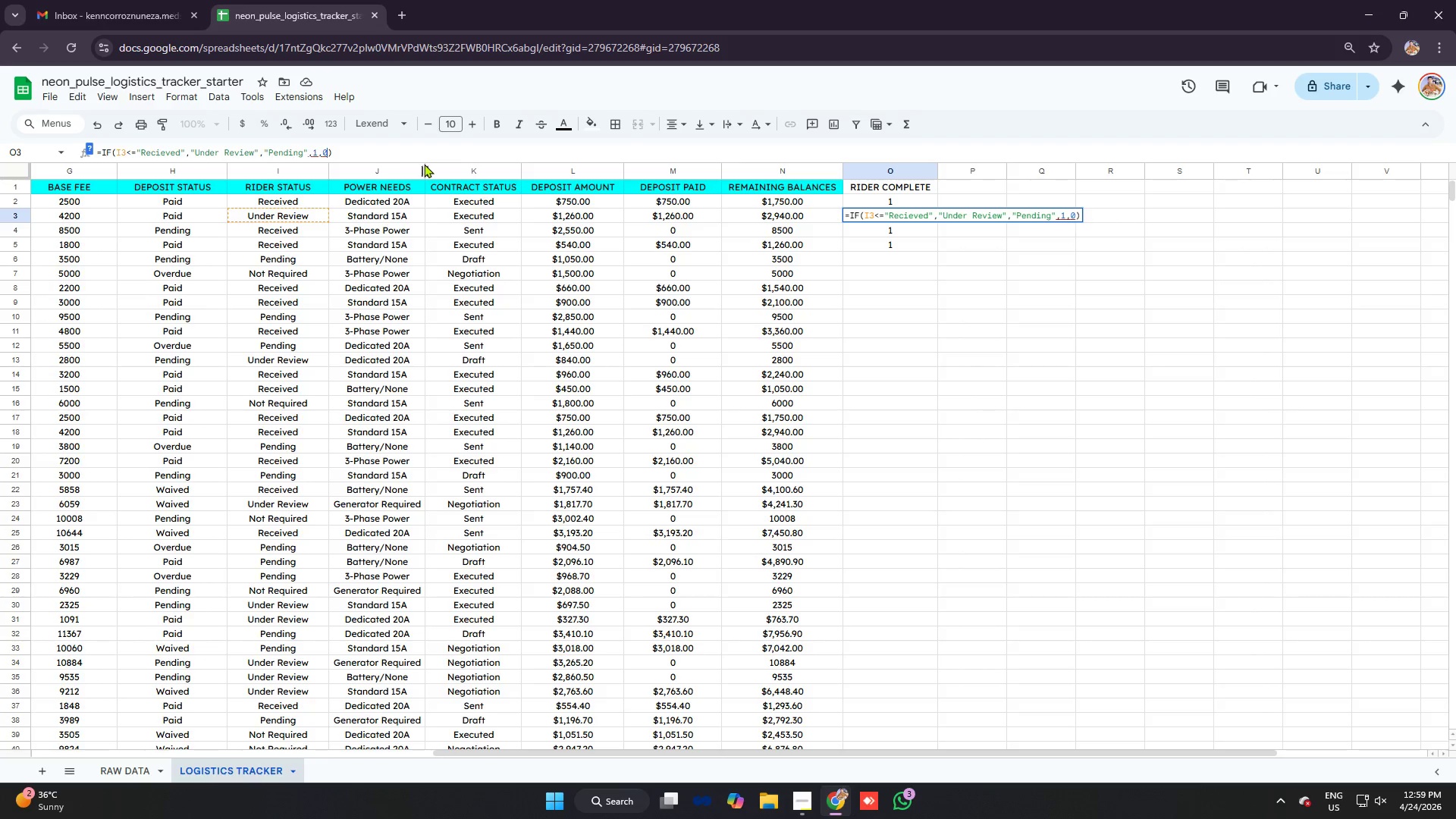 
key(Backspace)
 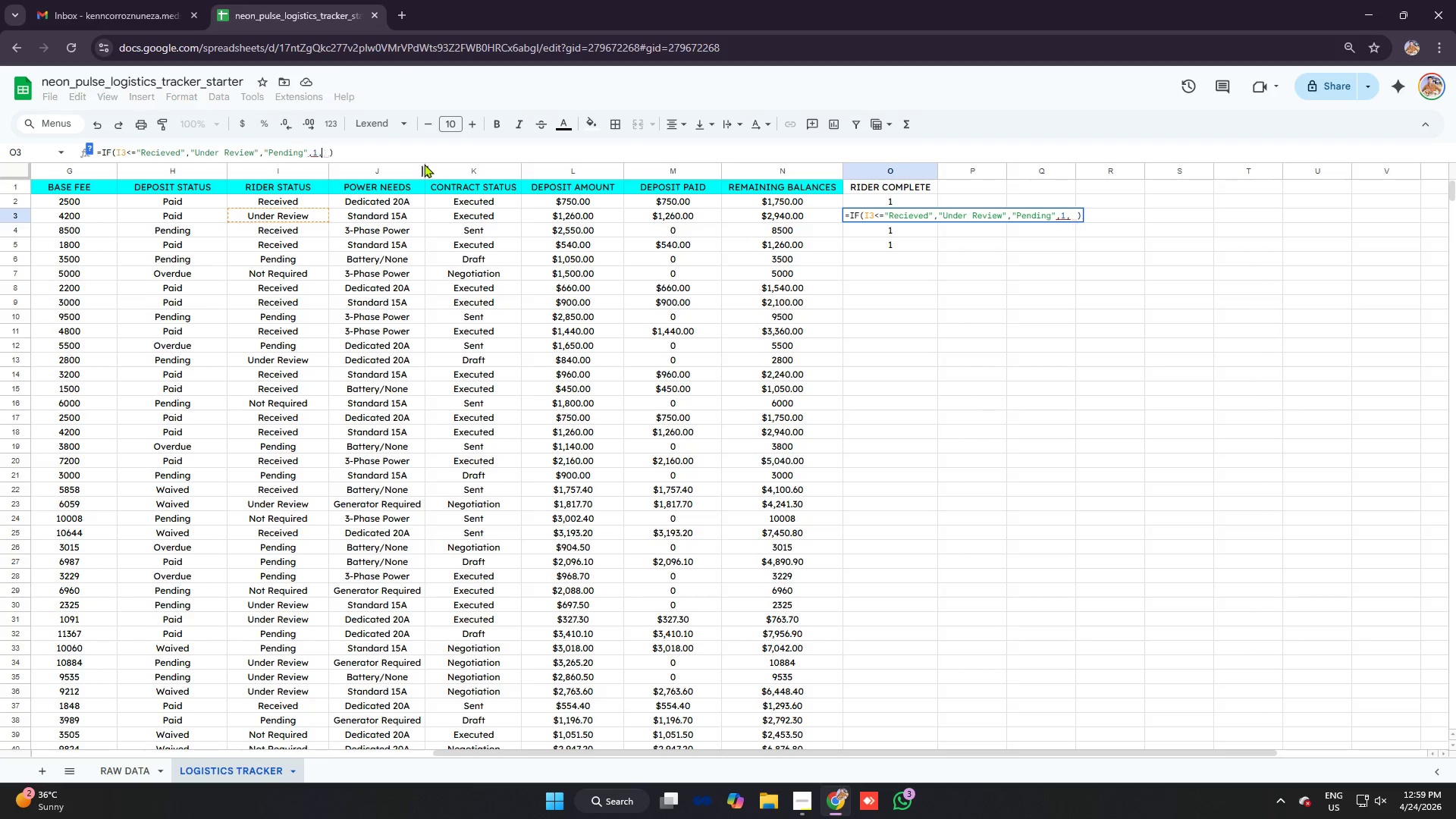 
key(Backspace)
 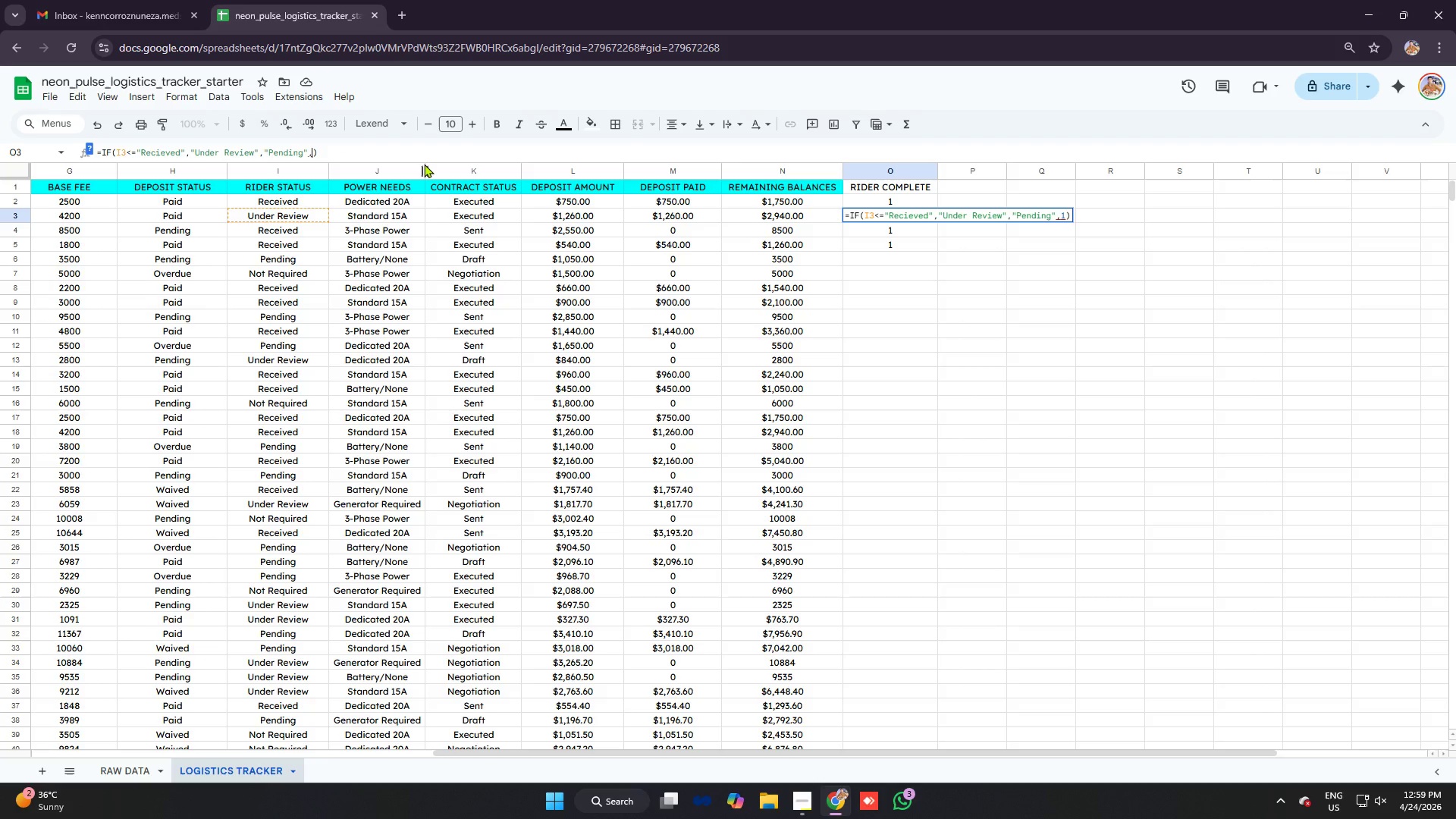 
key(Backspace)
 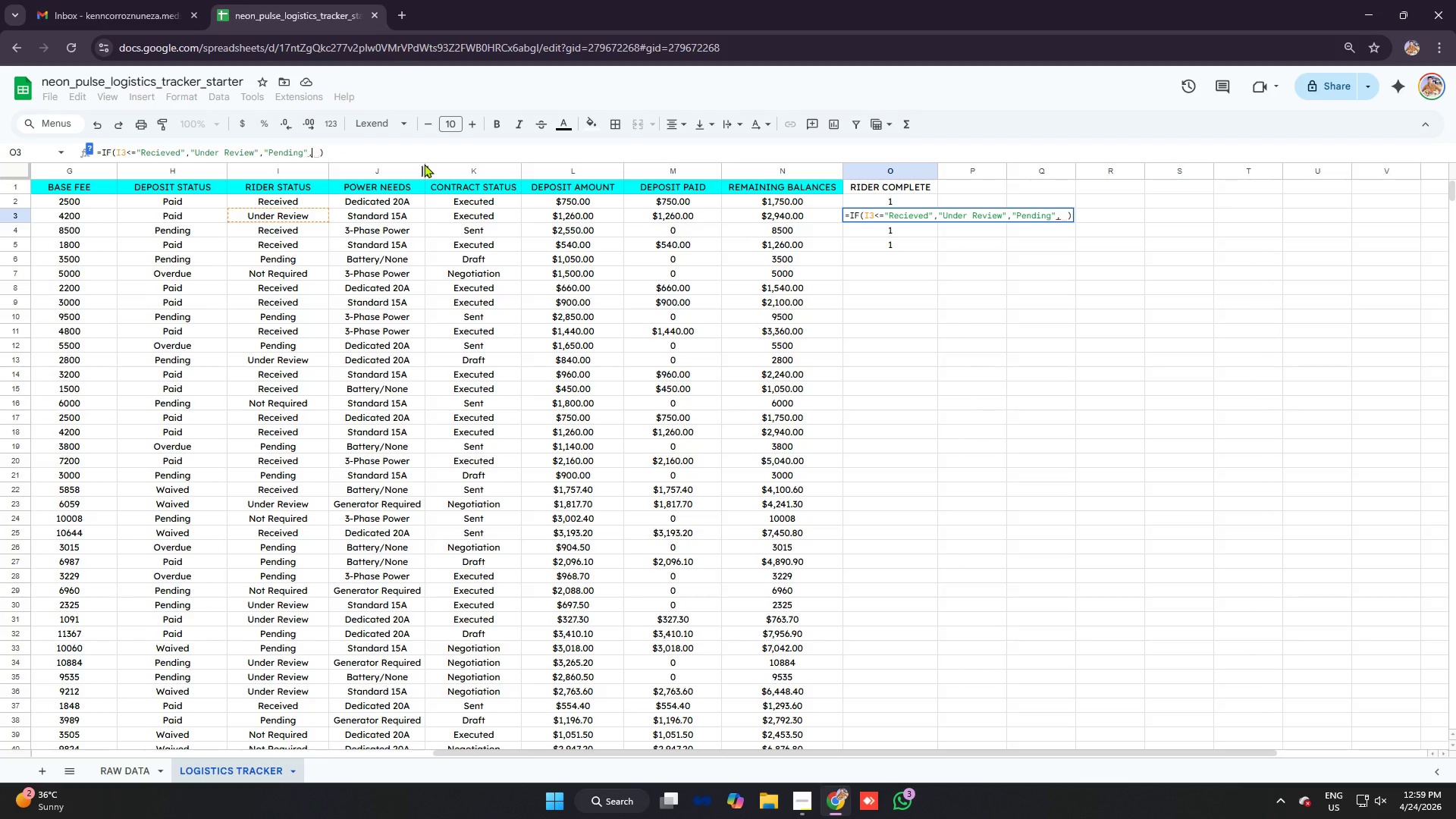 
key(Backspace)
 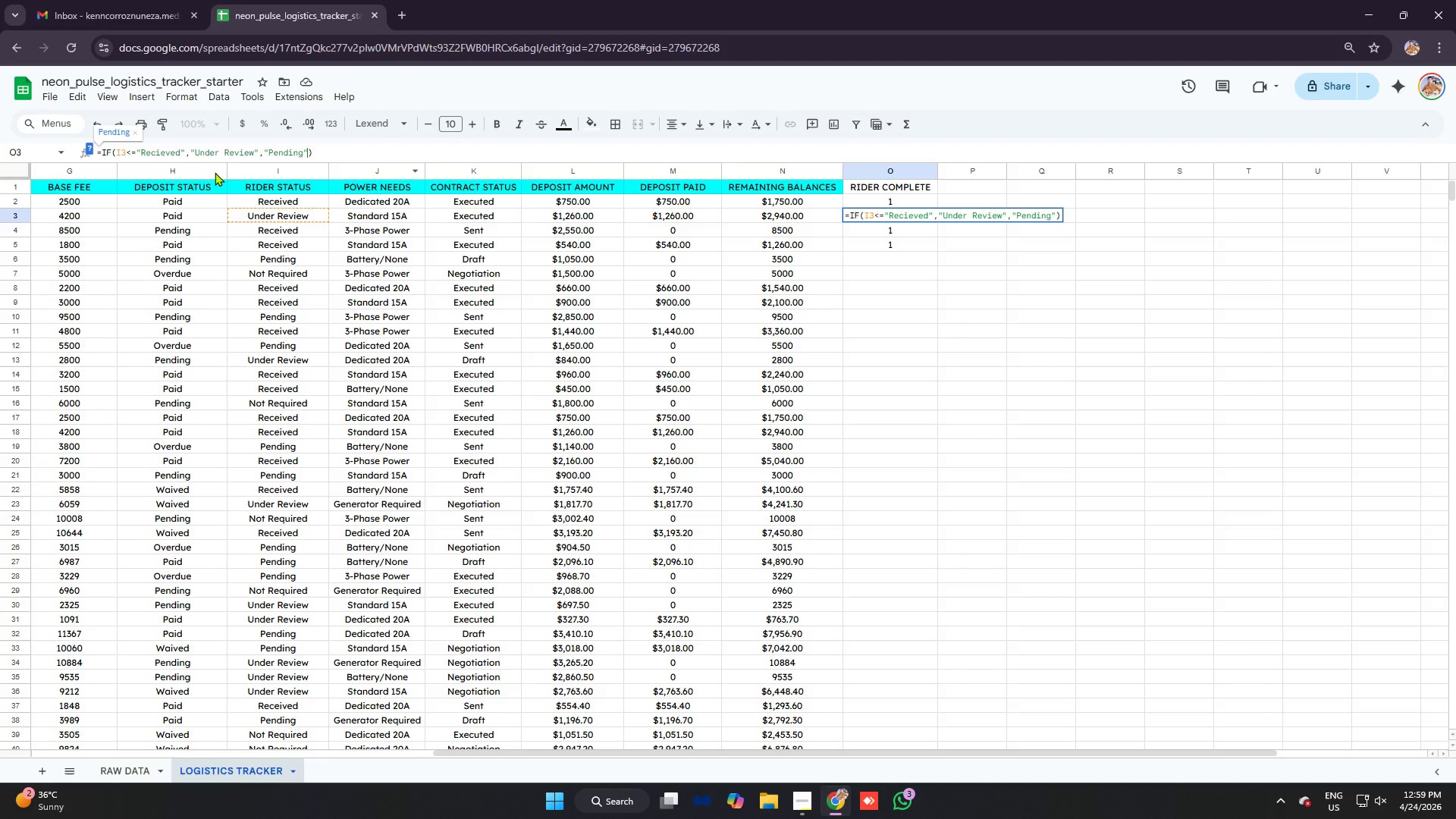 
wait(6.02)
 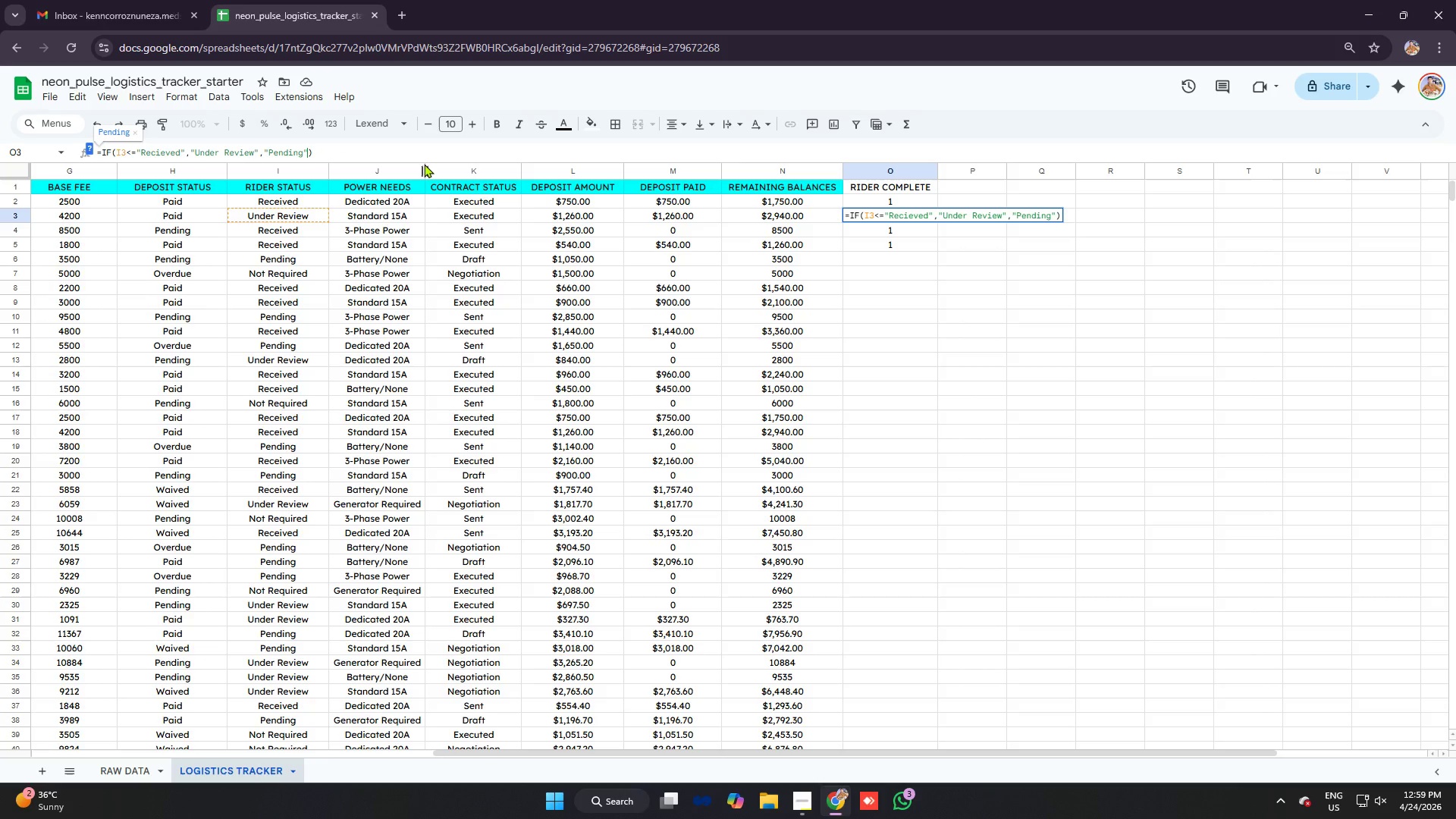 
key(Comma)
 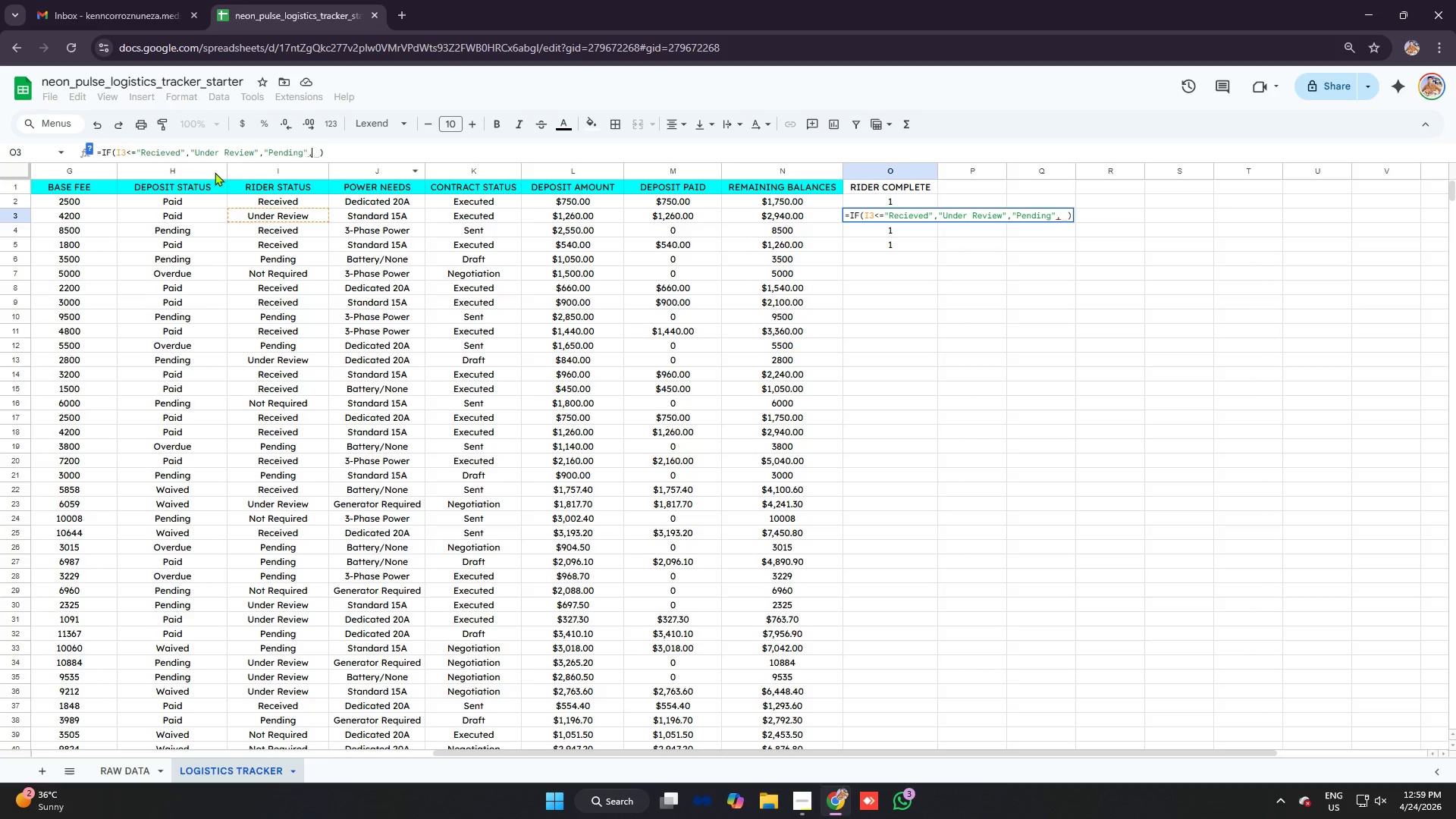 
key(0)
 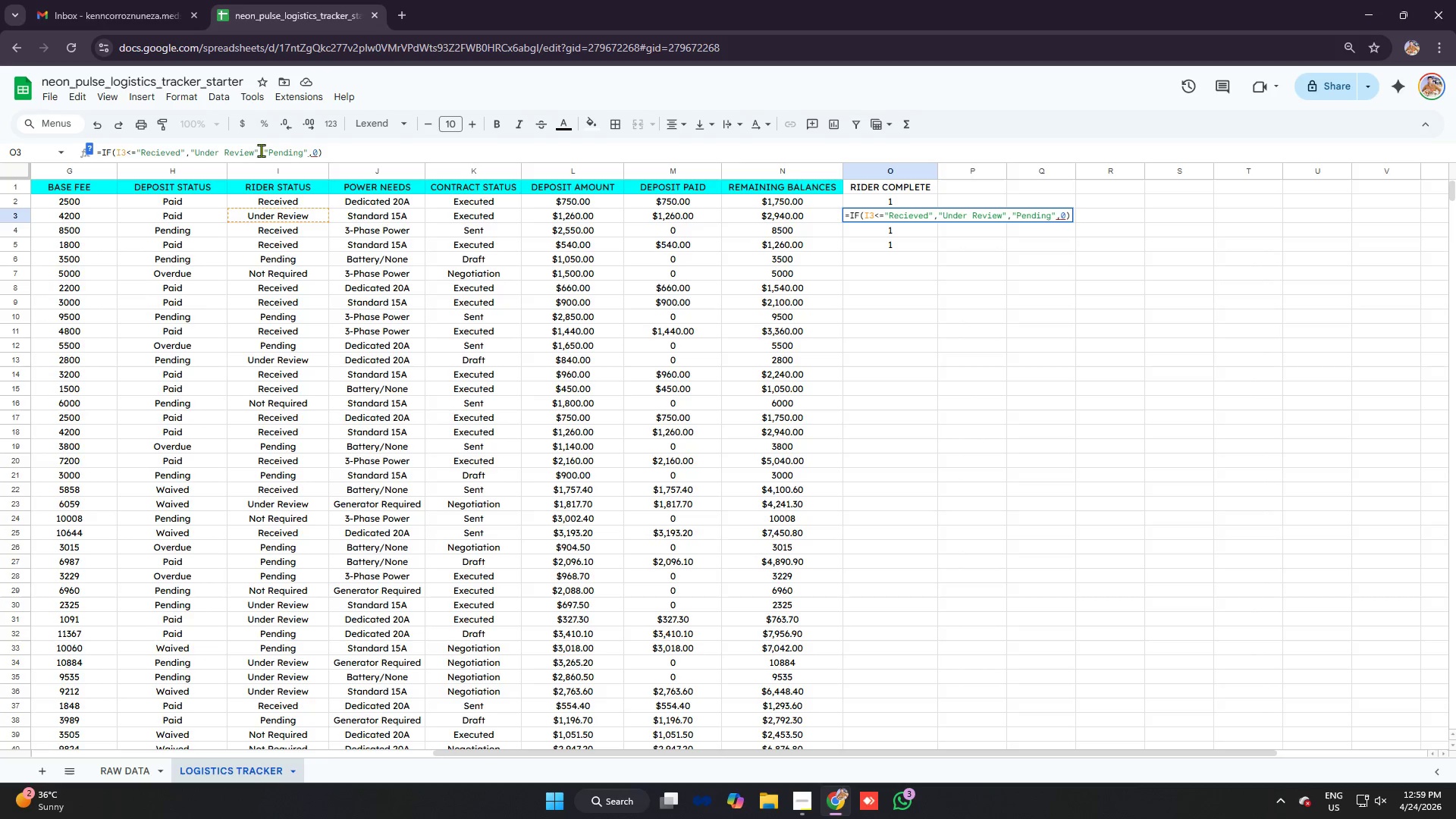 
wait(5.22)
 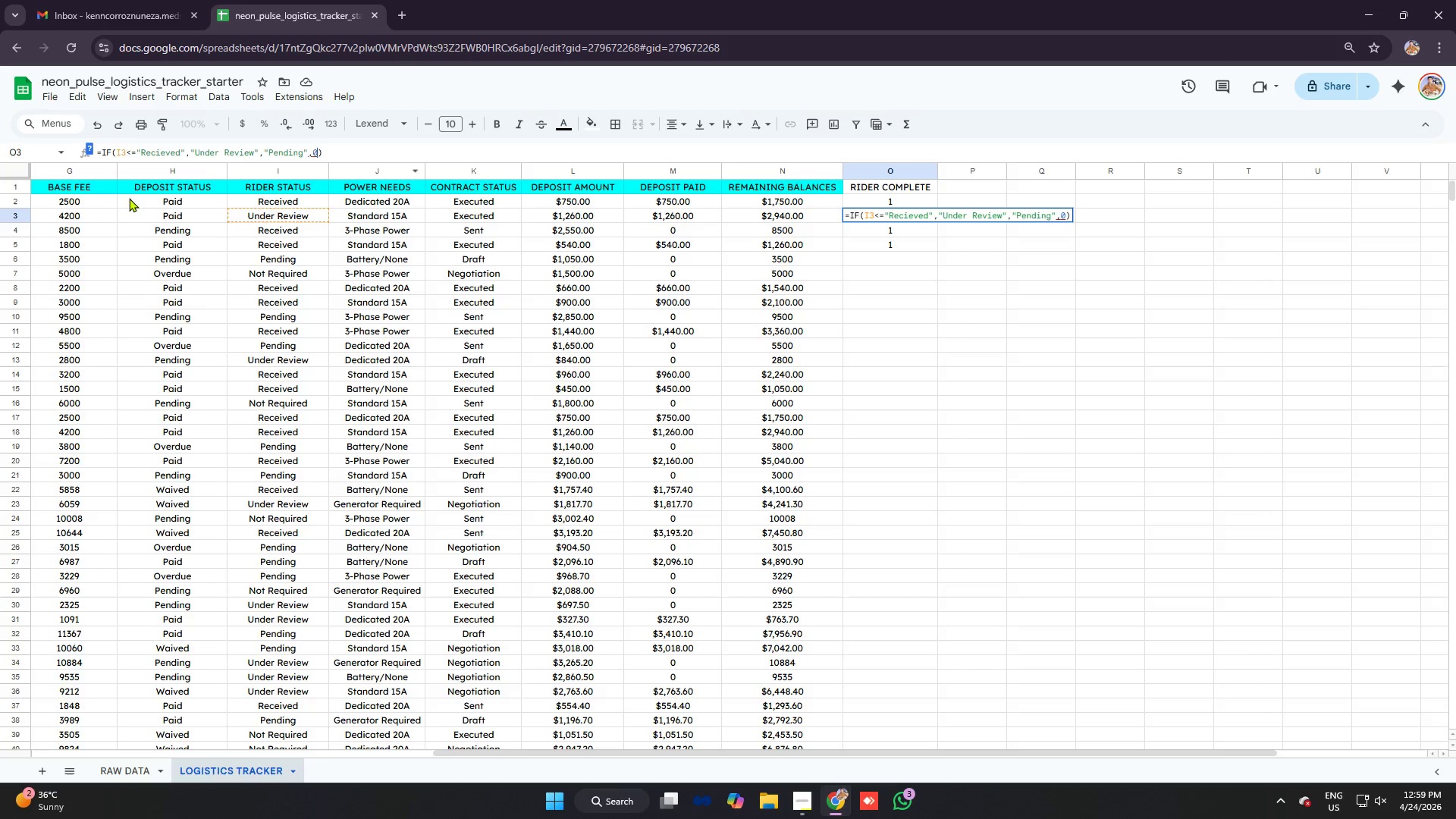 
left_click([259, 149])
 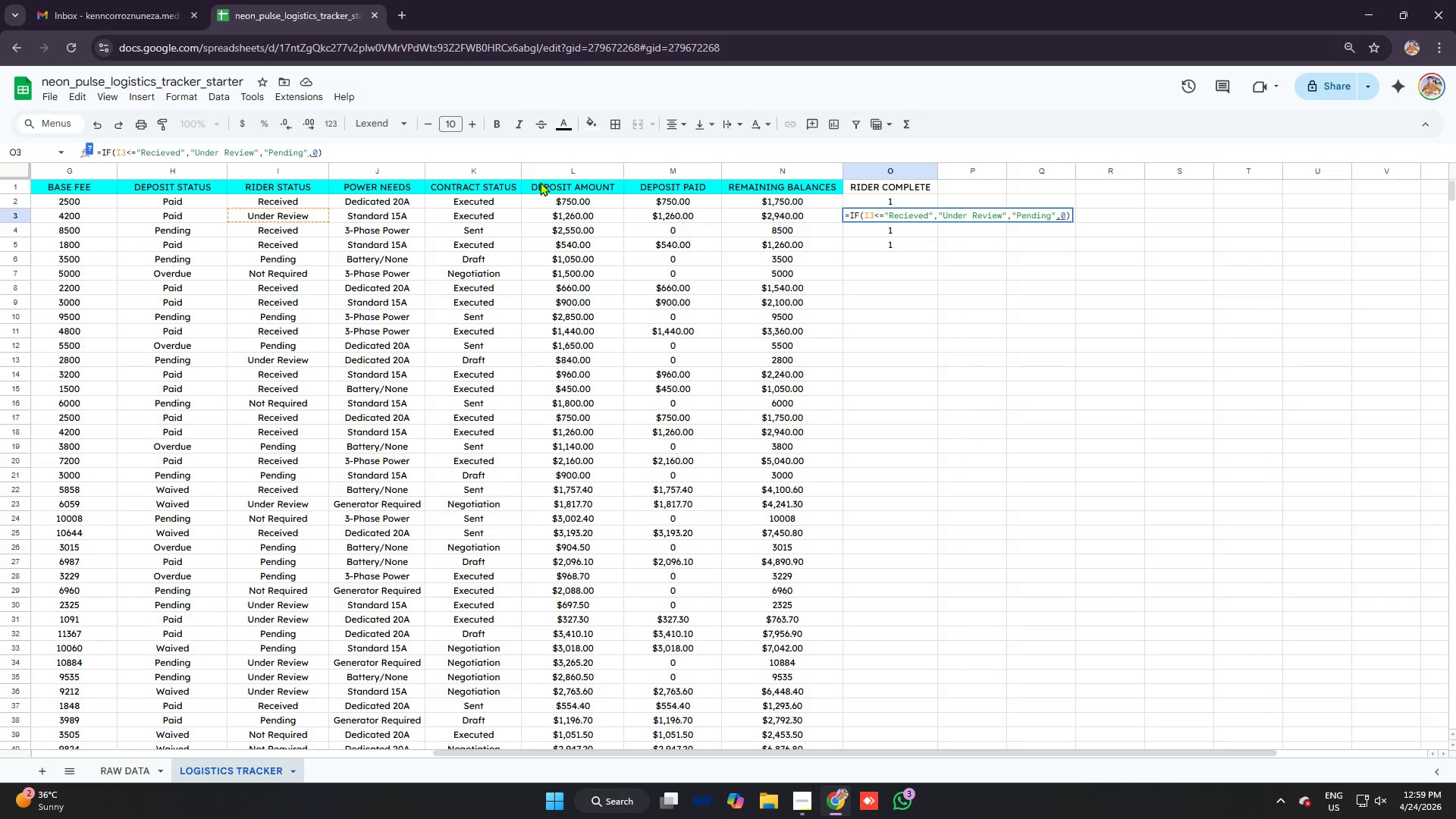 
key(Comma)
 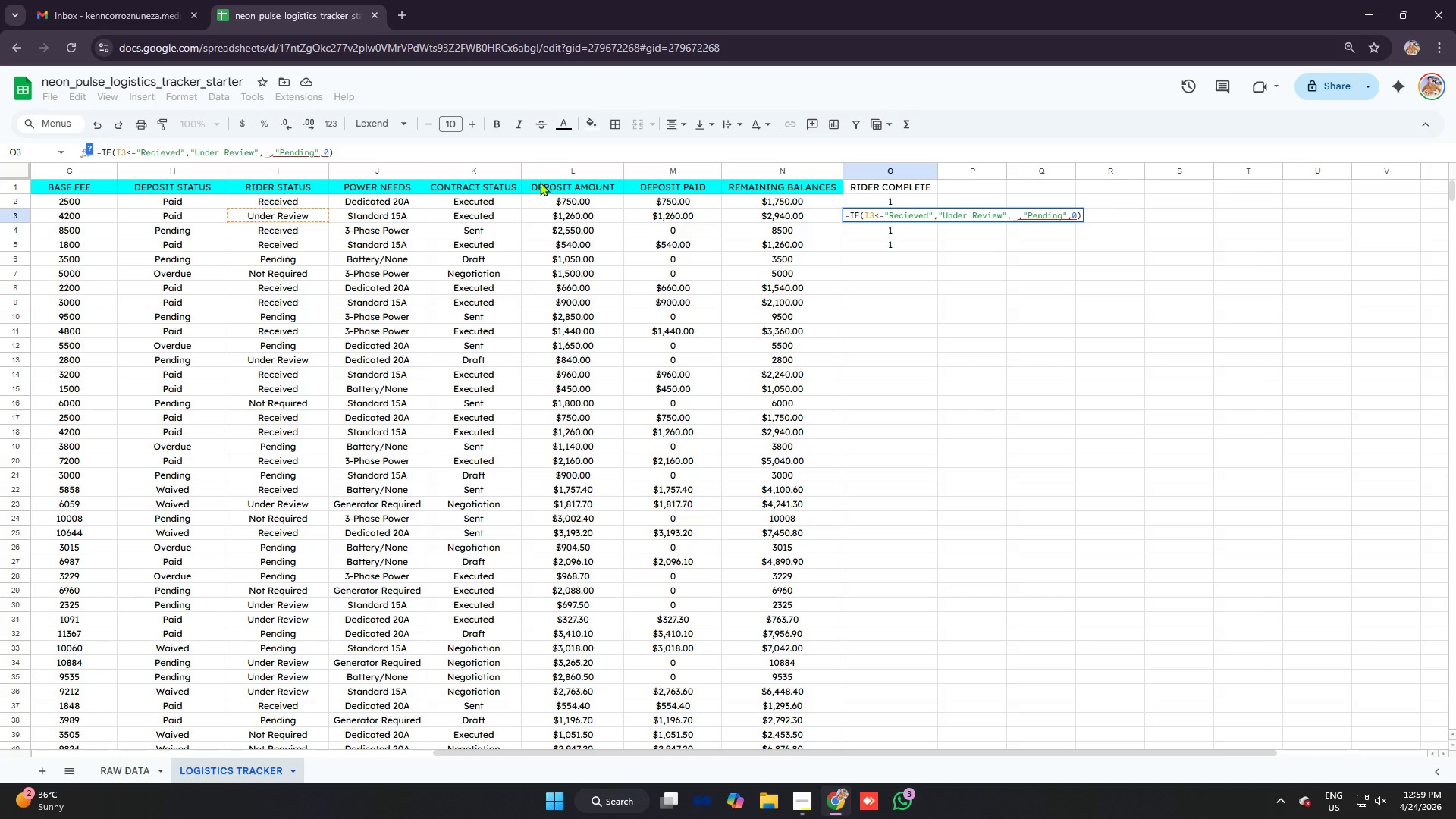 
key(0)
 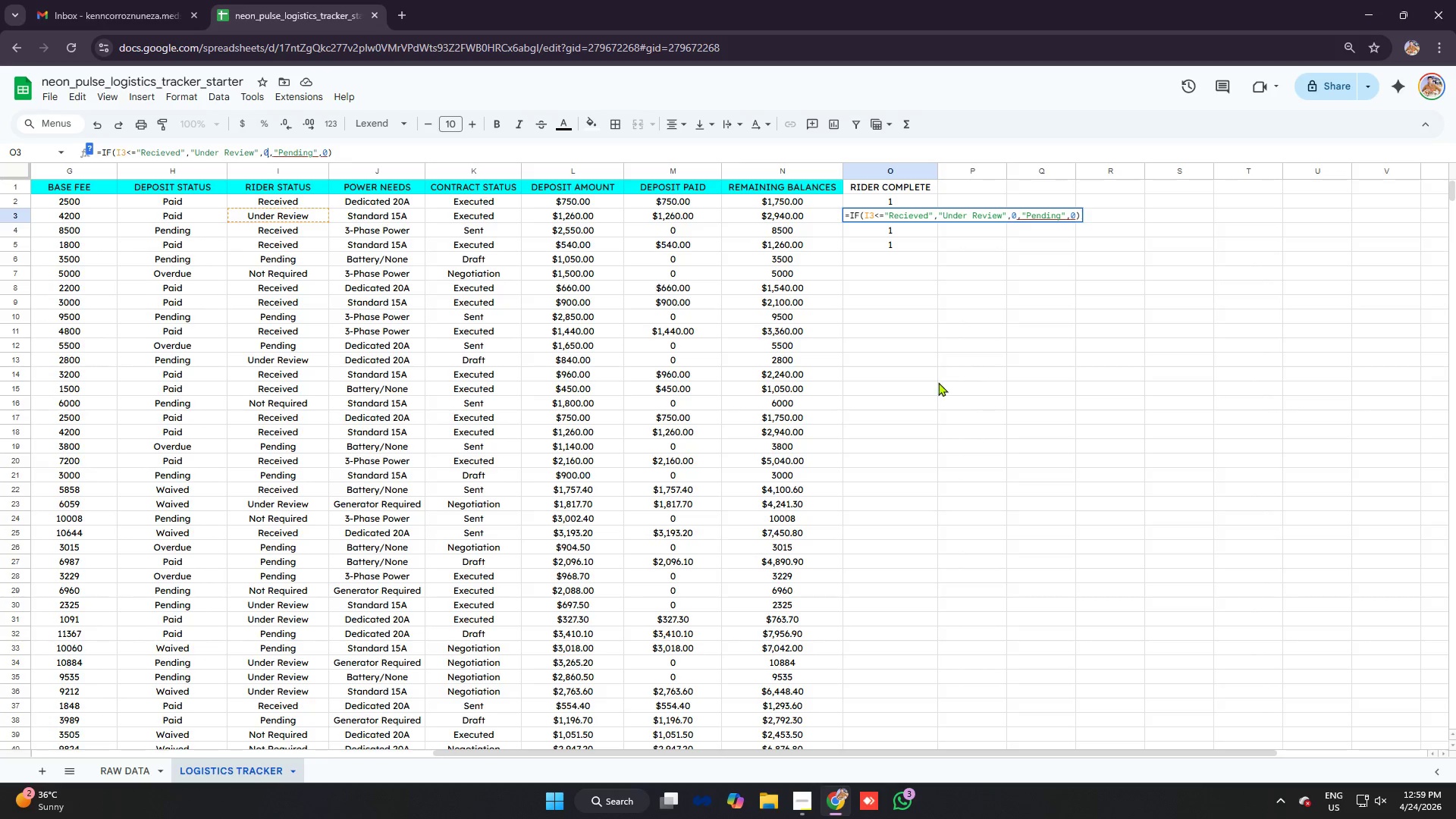 
key(Control+Z)
 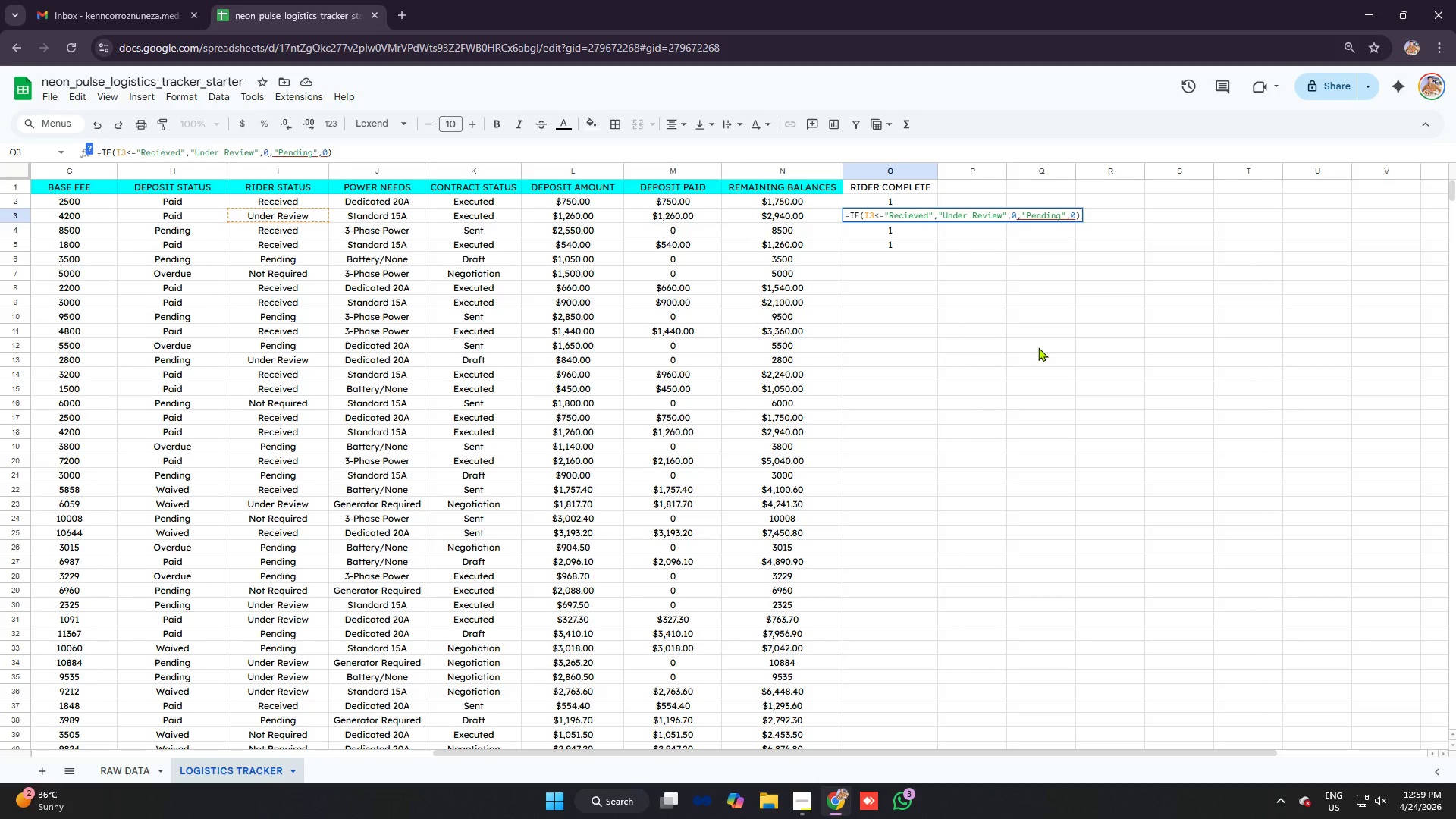 
key(Control+Z)
 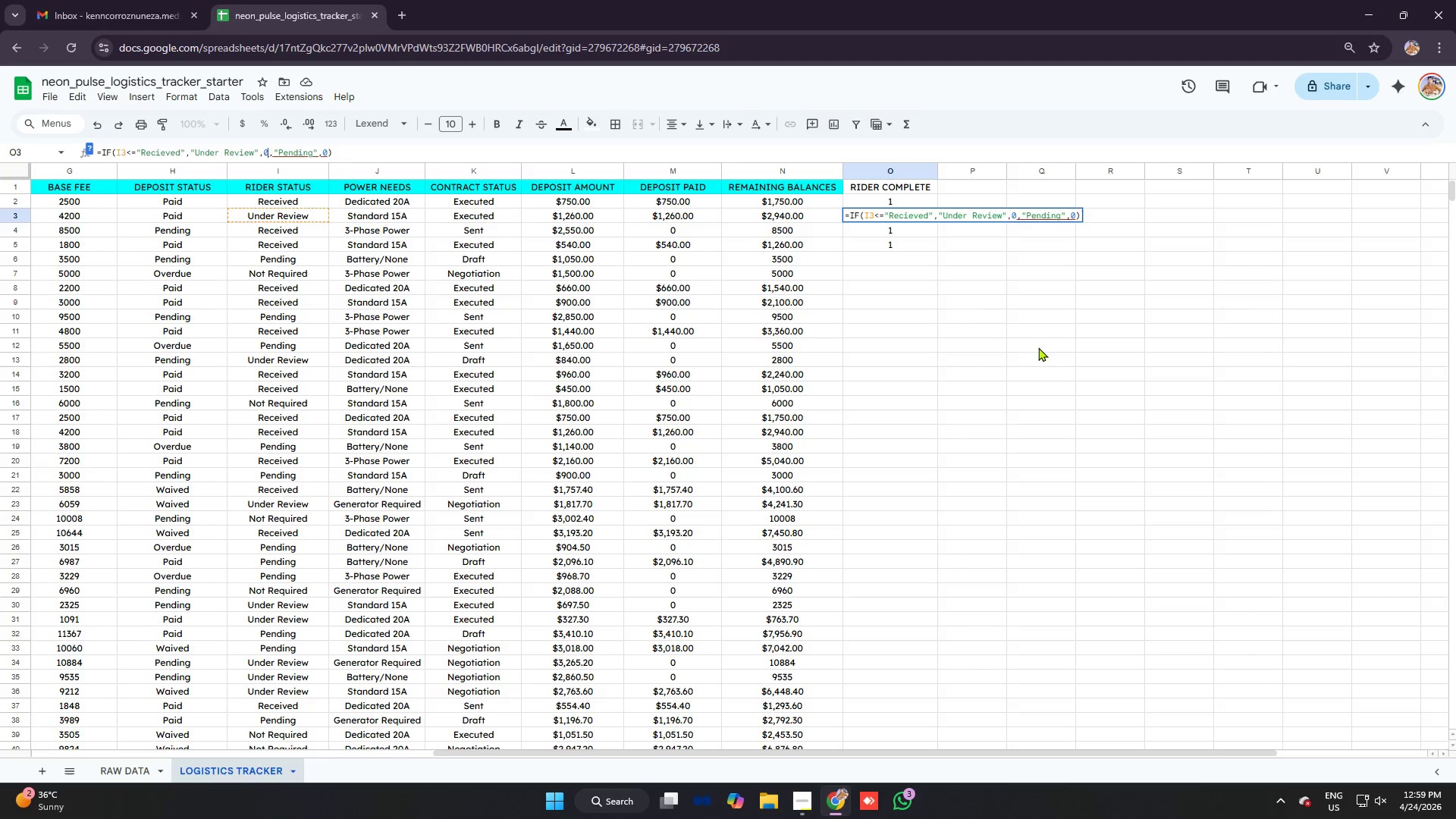 
key(Control+Z)
 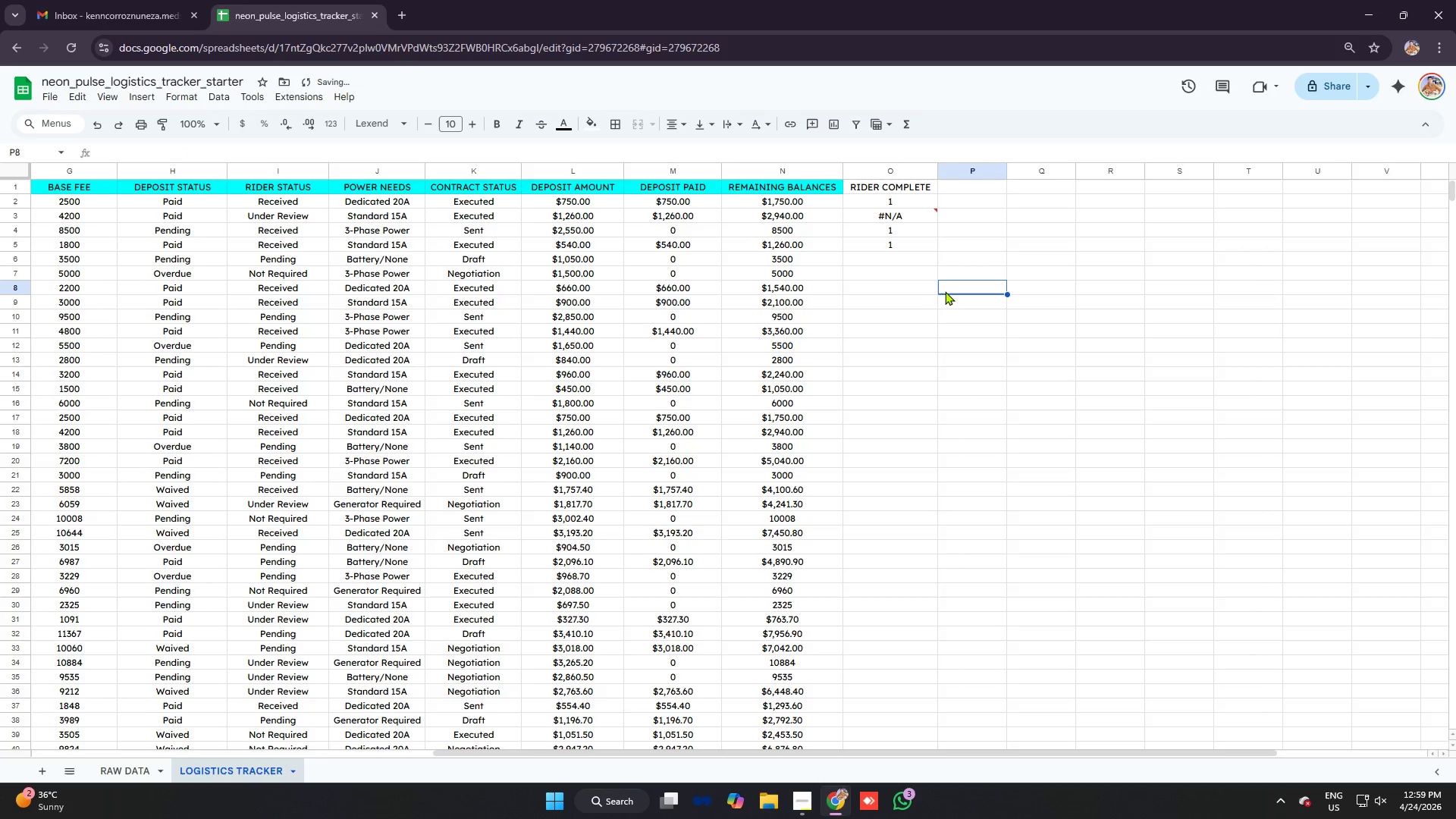 
key(Control+Z)
 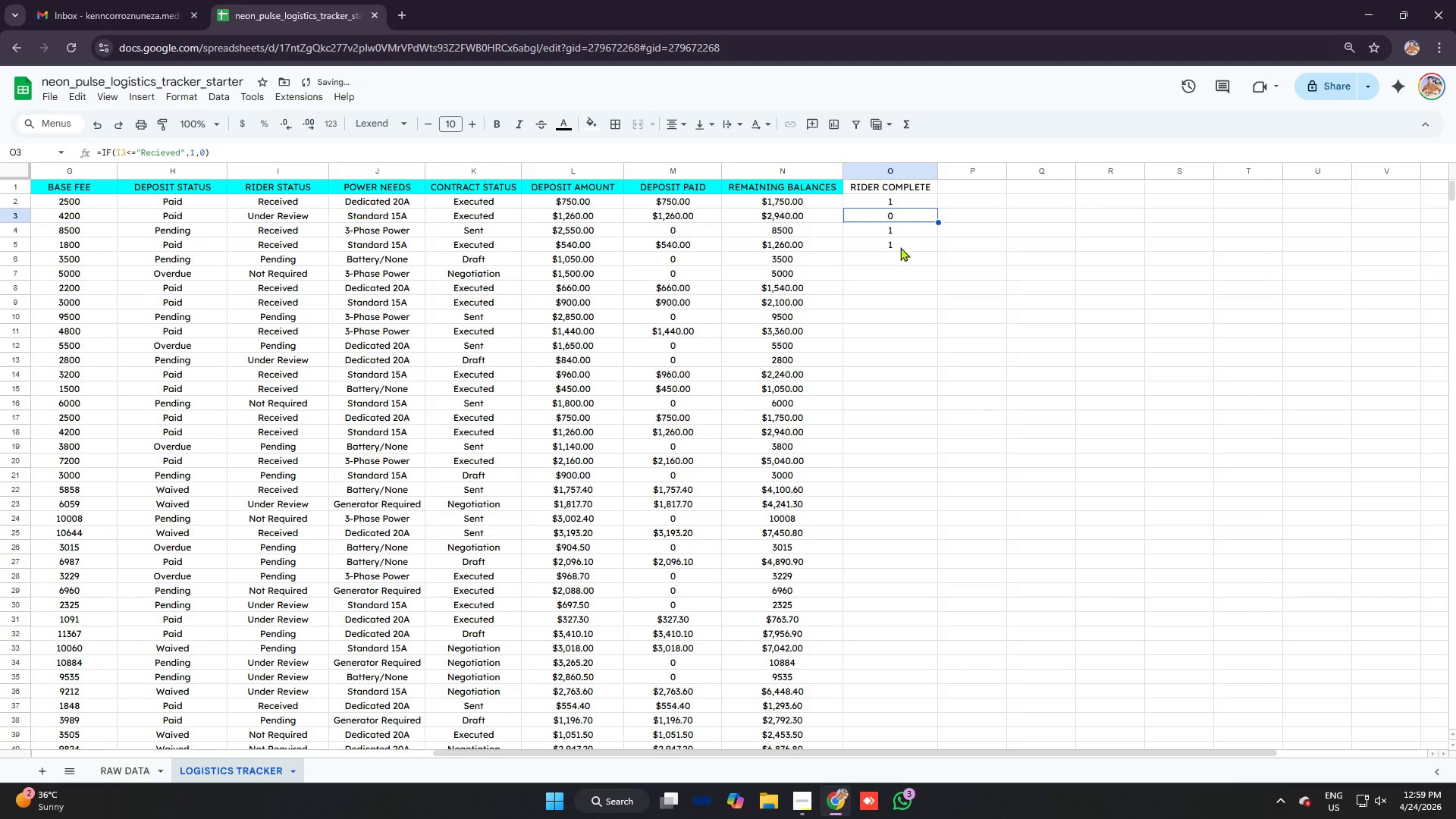 
left_click([897, 260])
 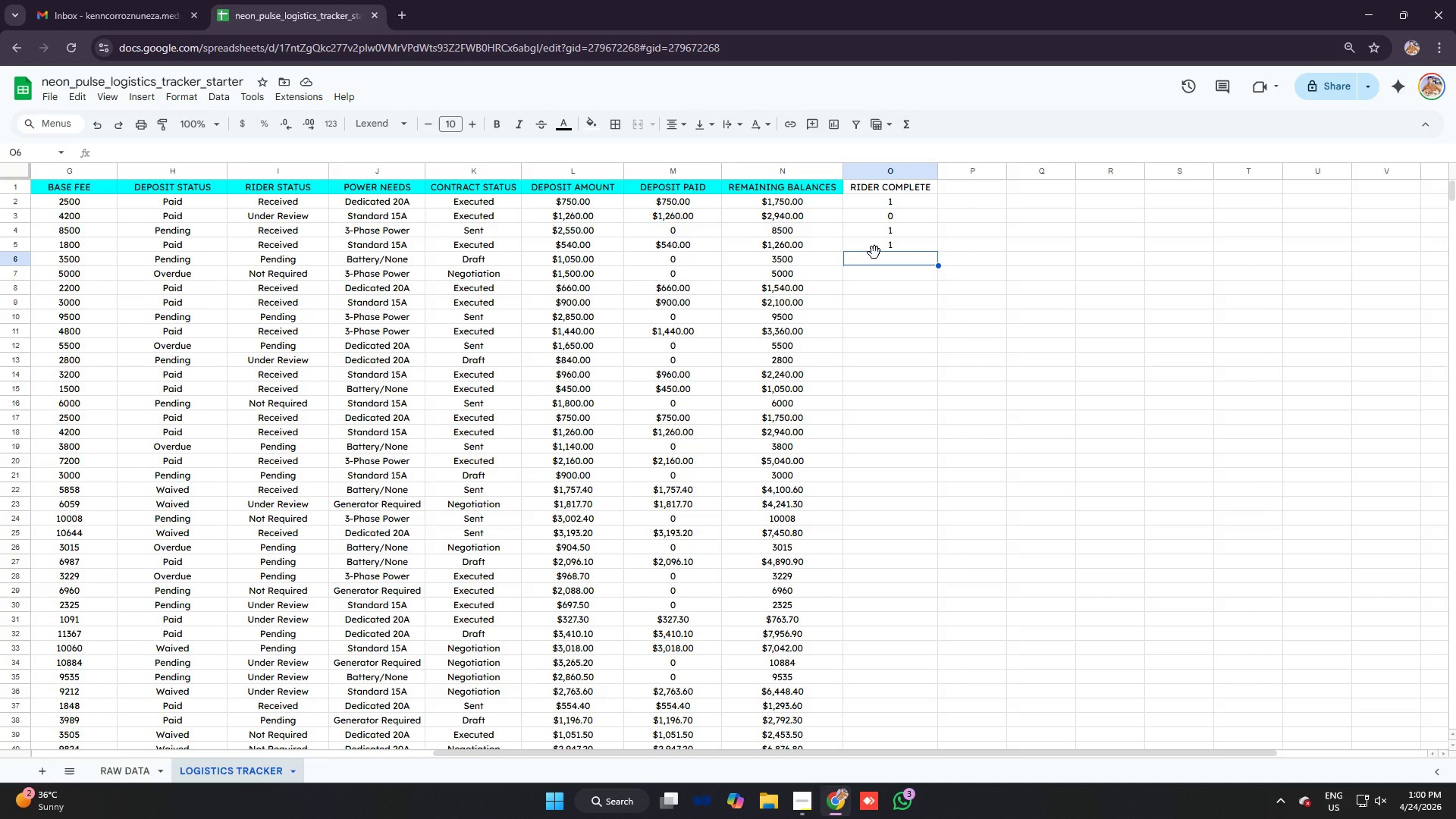 
wait(37.11)
 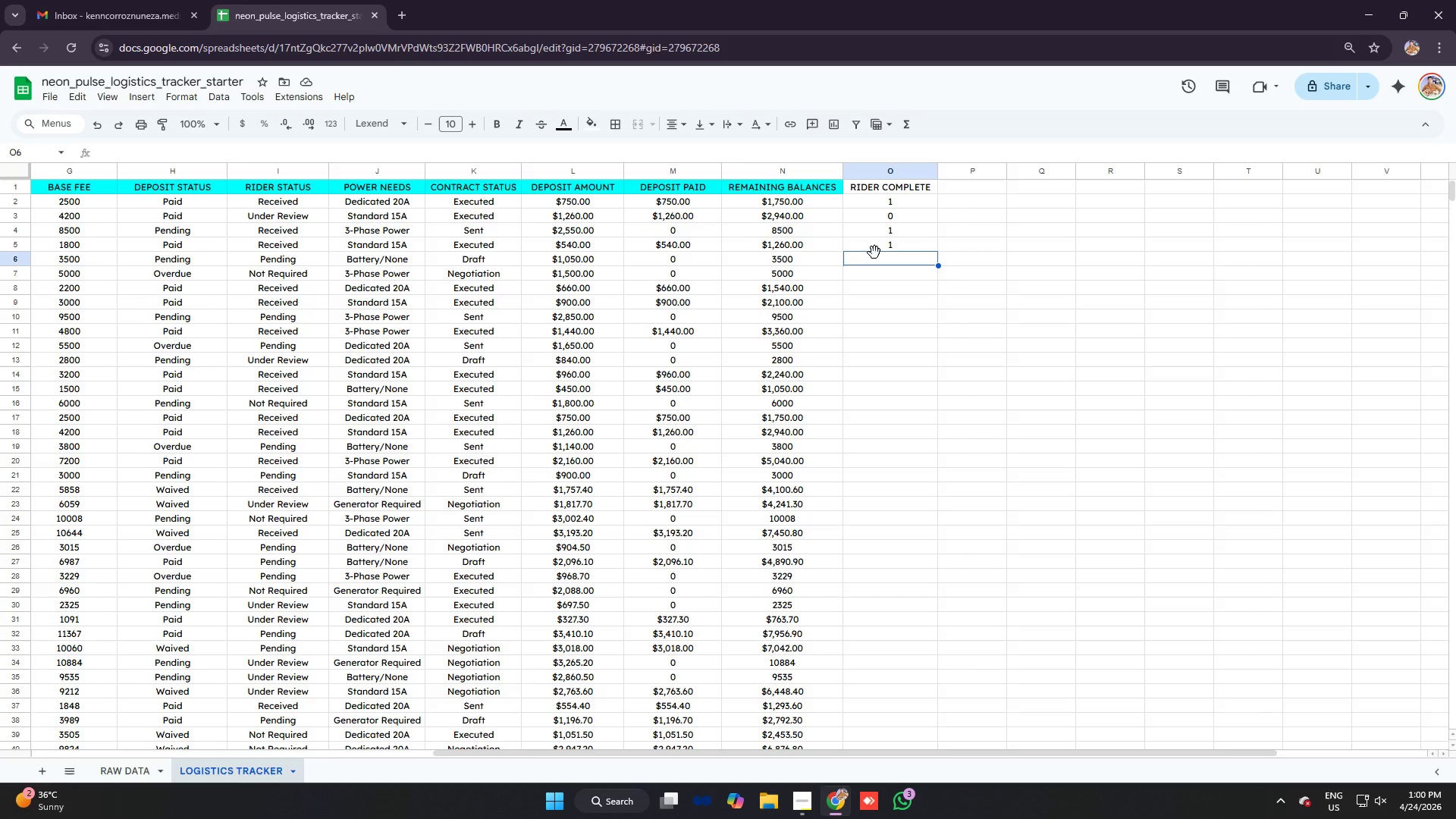 
type(=if)
key(Tab)
type(i)
key(Backspace)
key(Tab)
 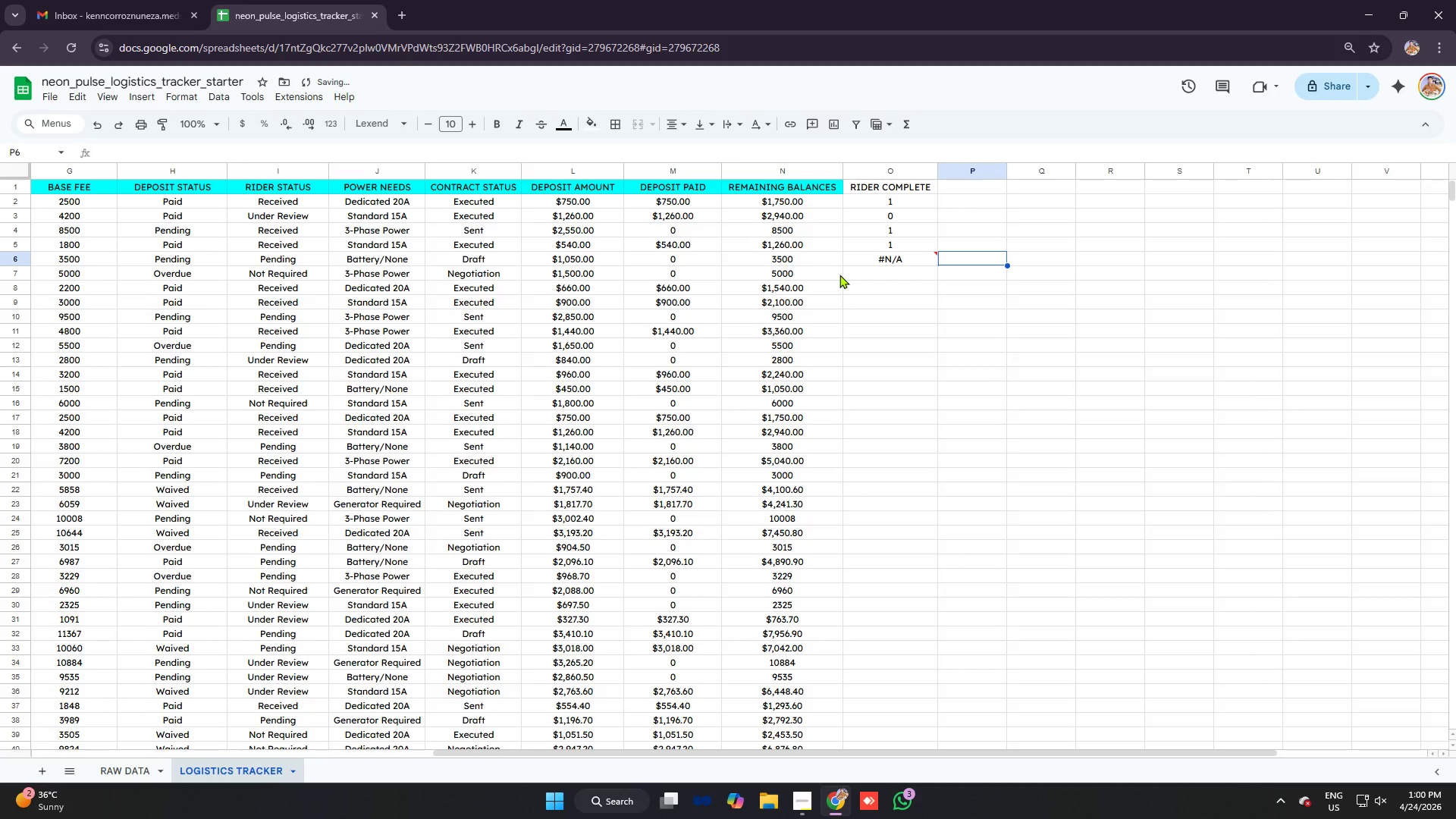 
key(Control+Z)
 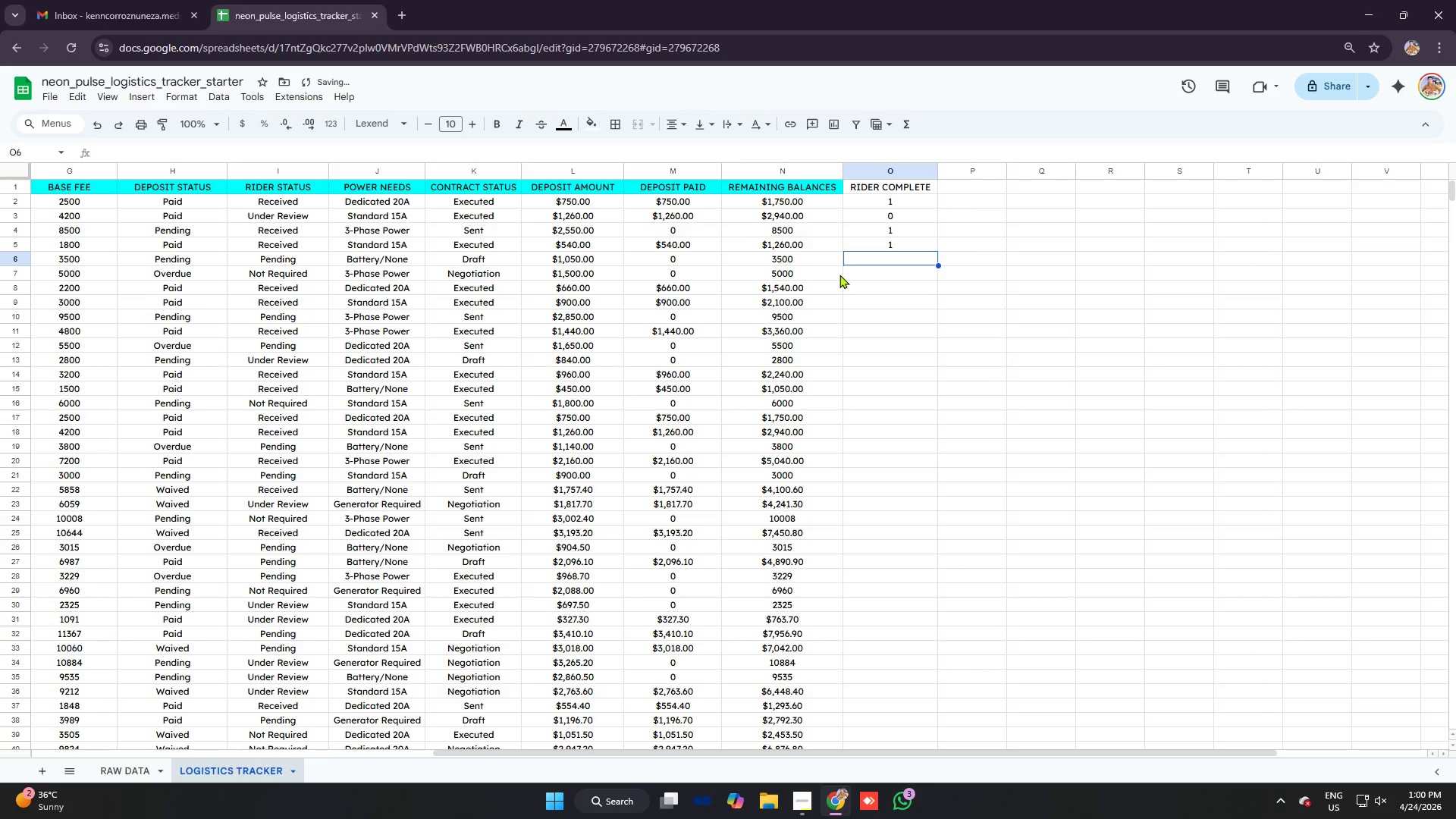 
type(=UF)
key(Tab)
key(Backspace)
key(Backspace)
 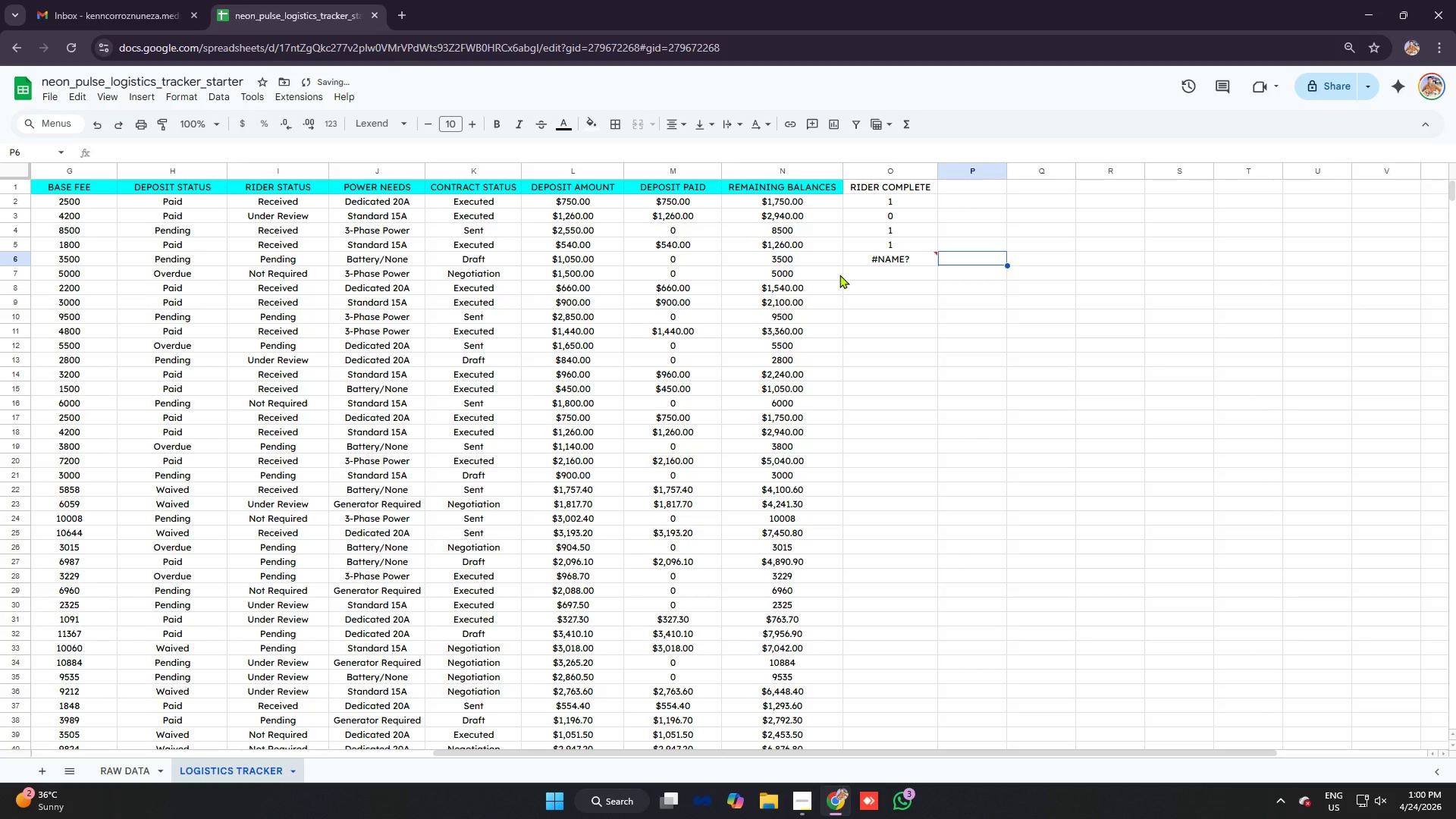 
key(Control+ControlLeft)
 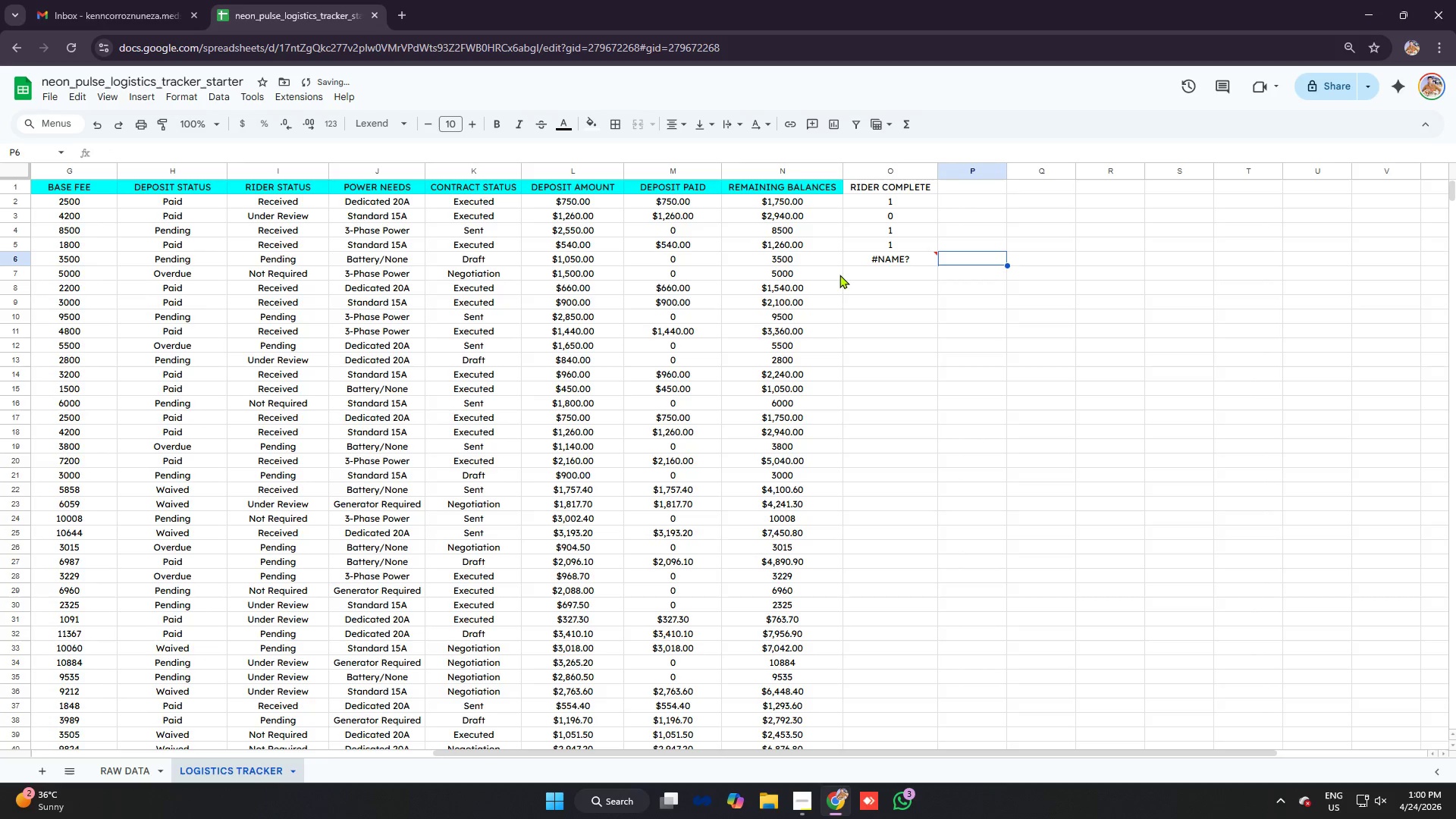 
key(Control+Z)
 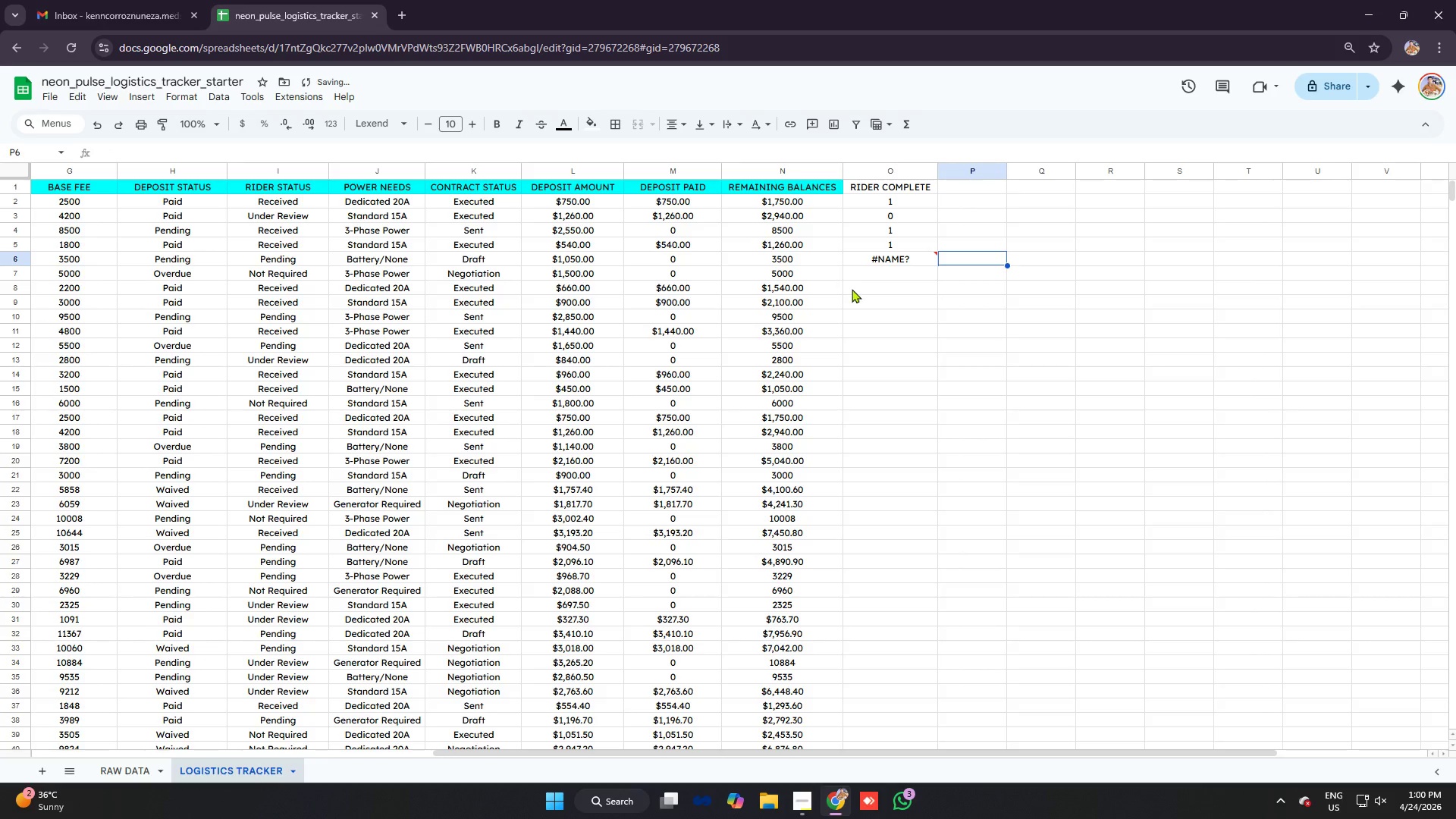 
key(Alt+AltLeft)
 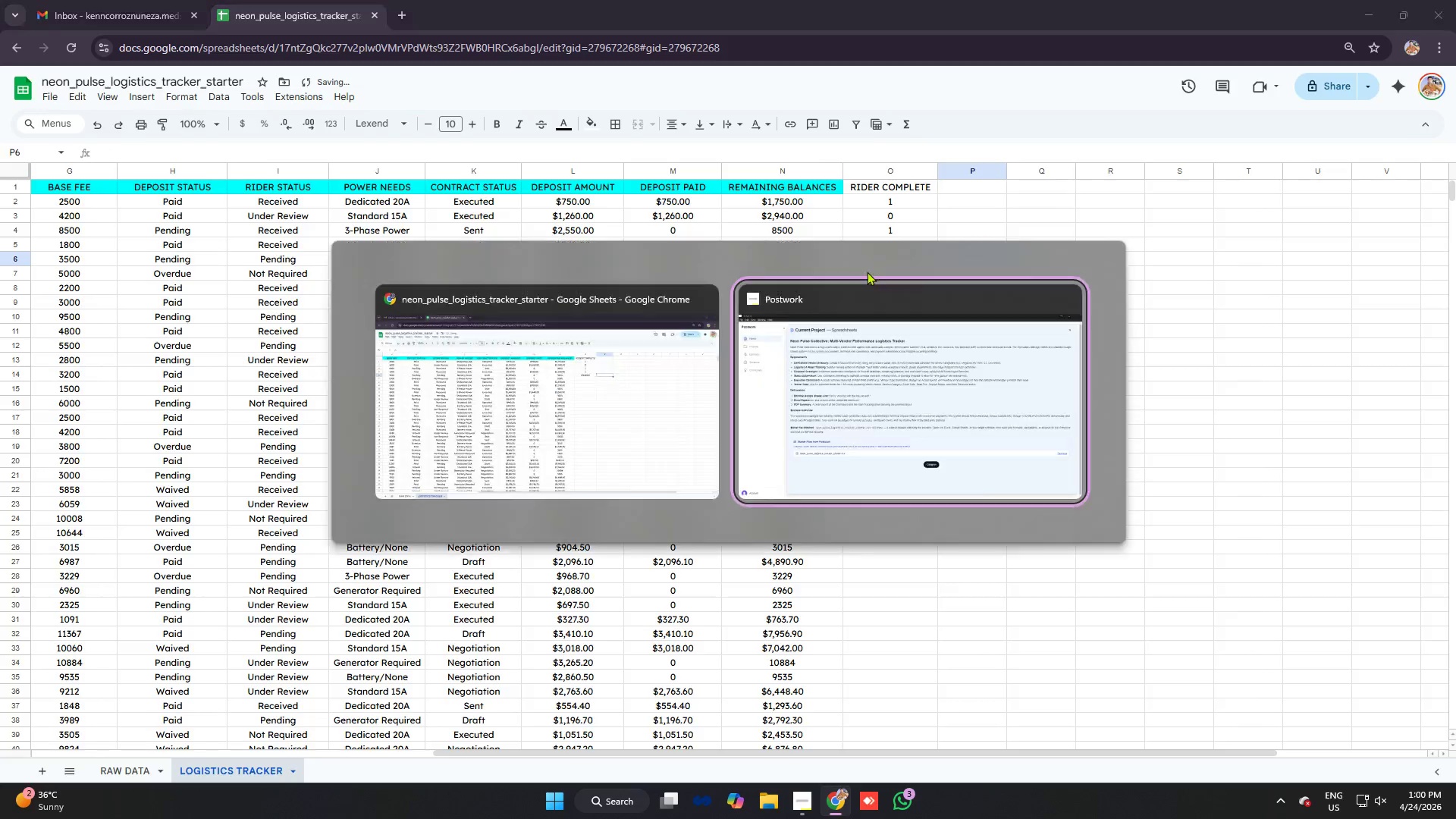 
key(Alt+Tab)